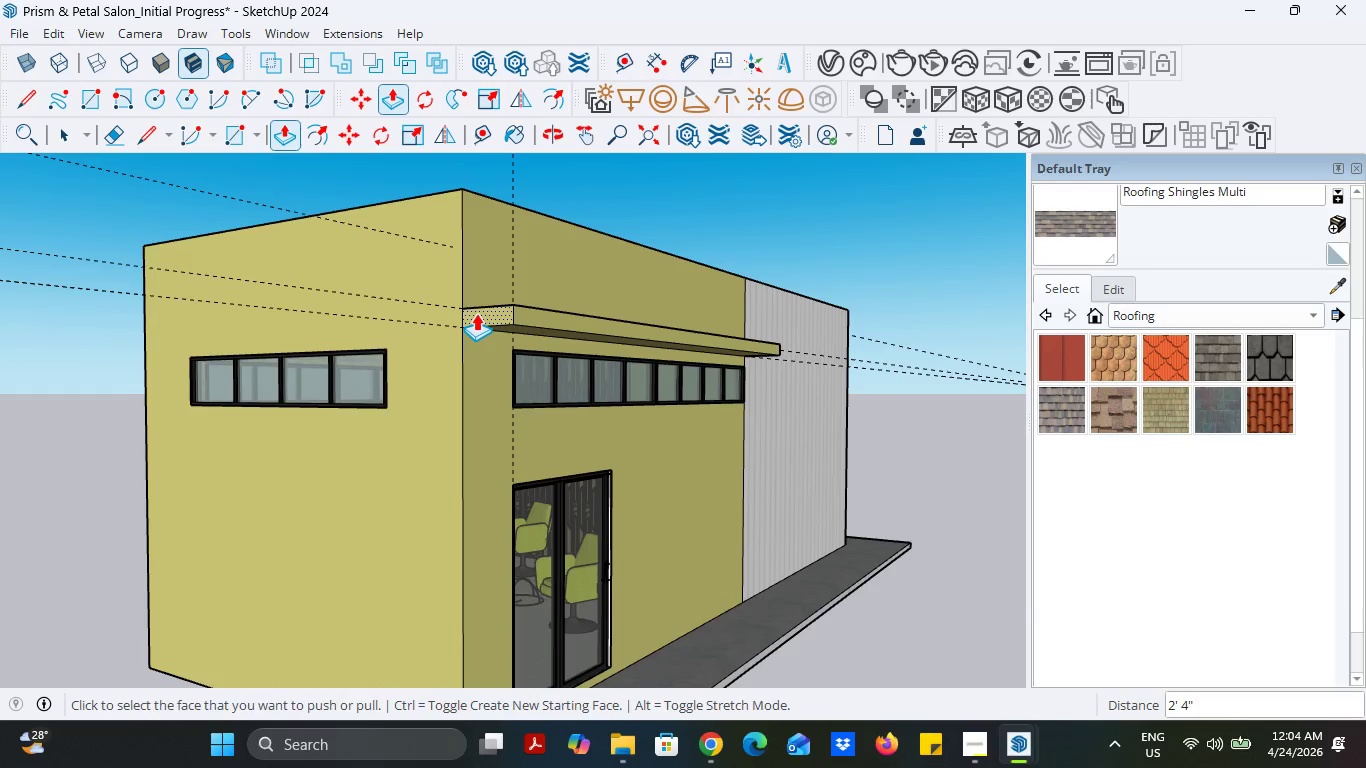 
left_click([476, 313])
 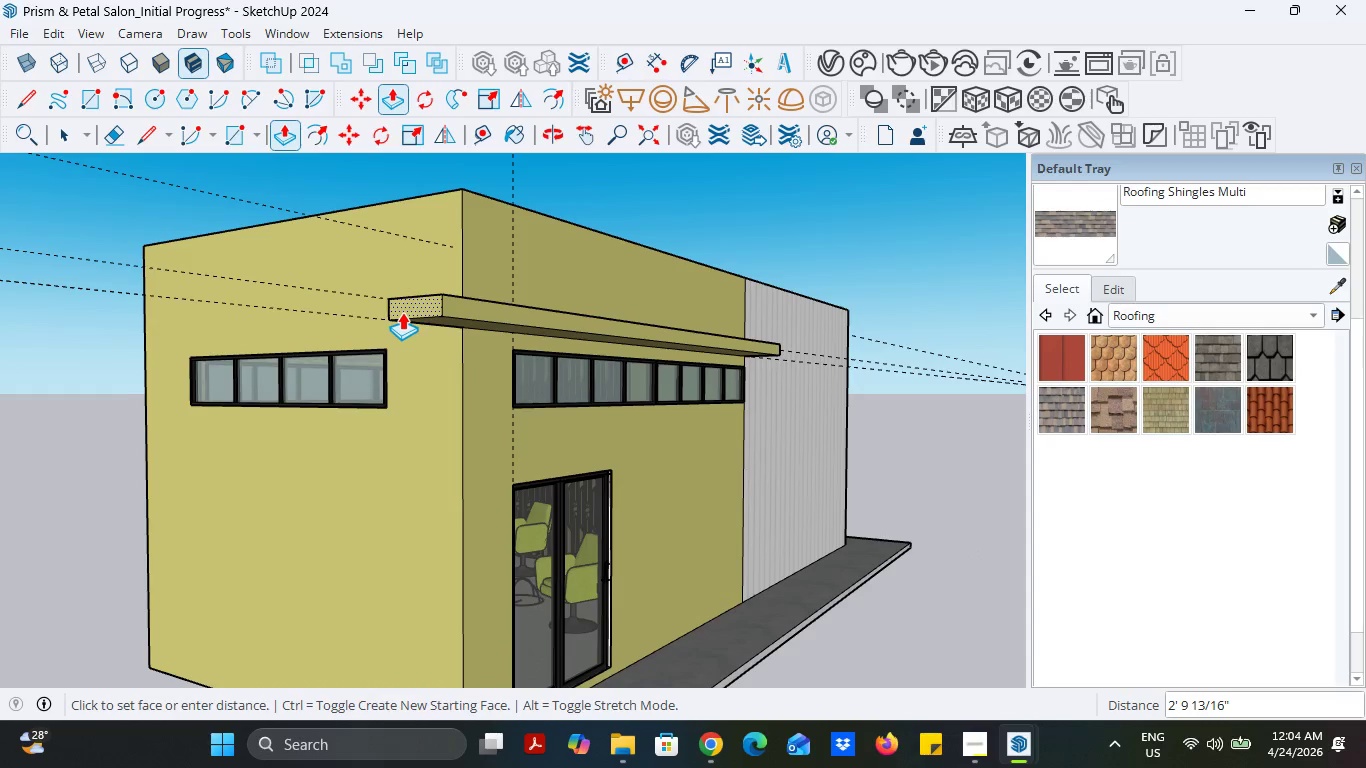 
type(20)
 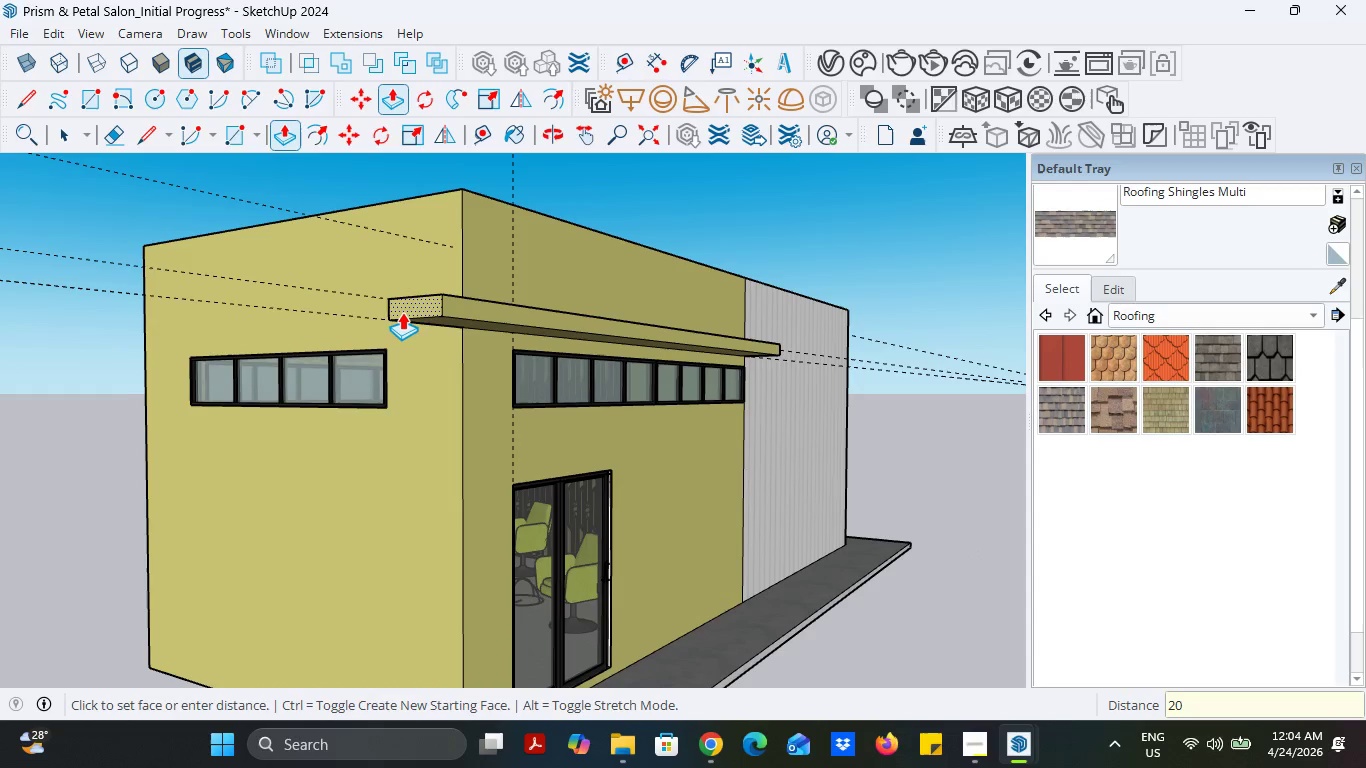 
key(Enter)
 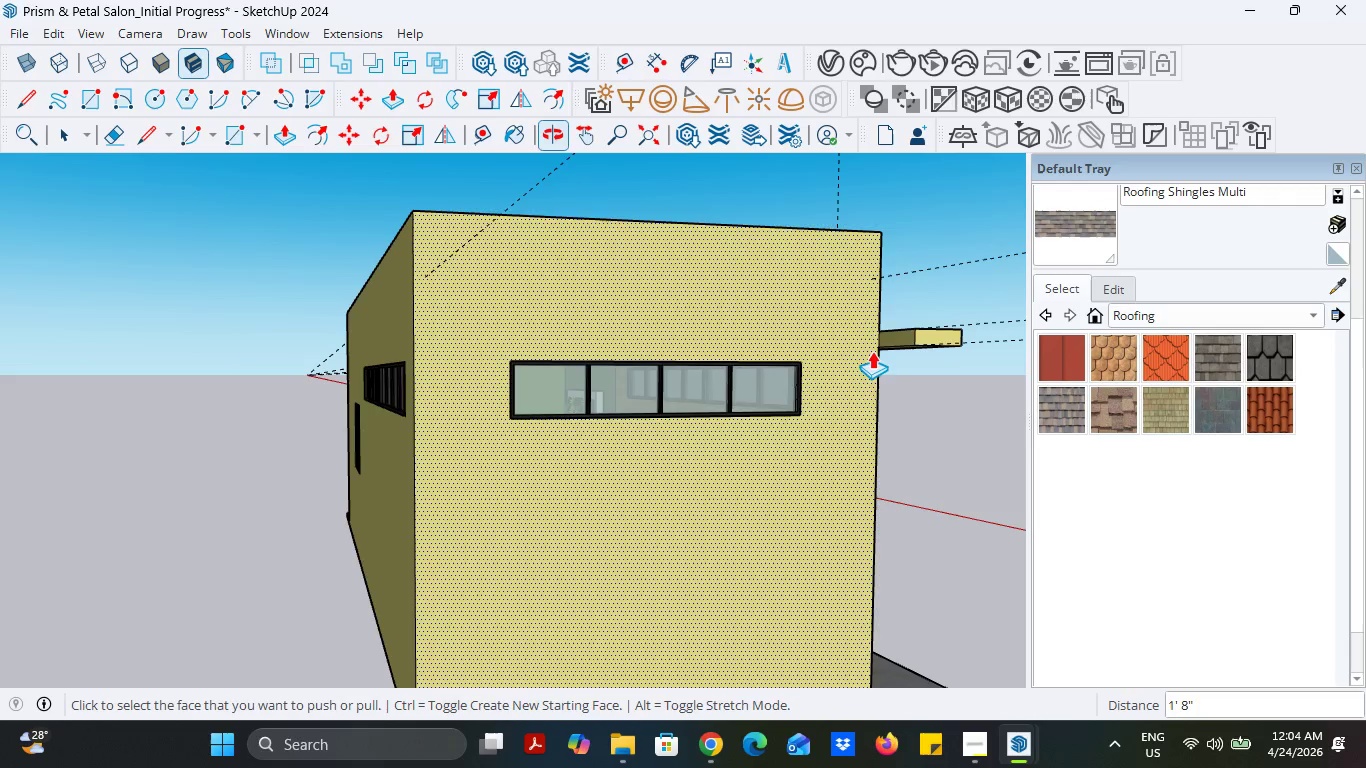 
left_click([897, 341])
 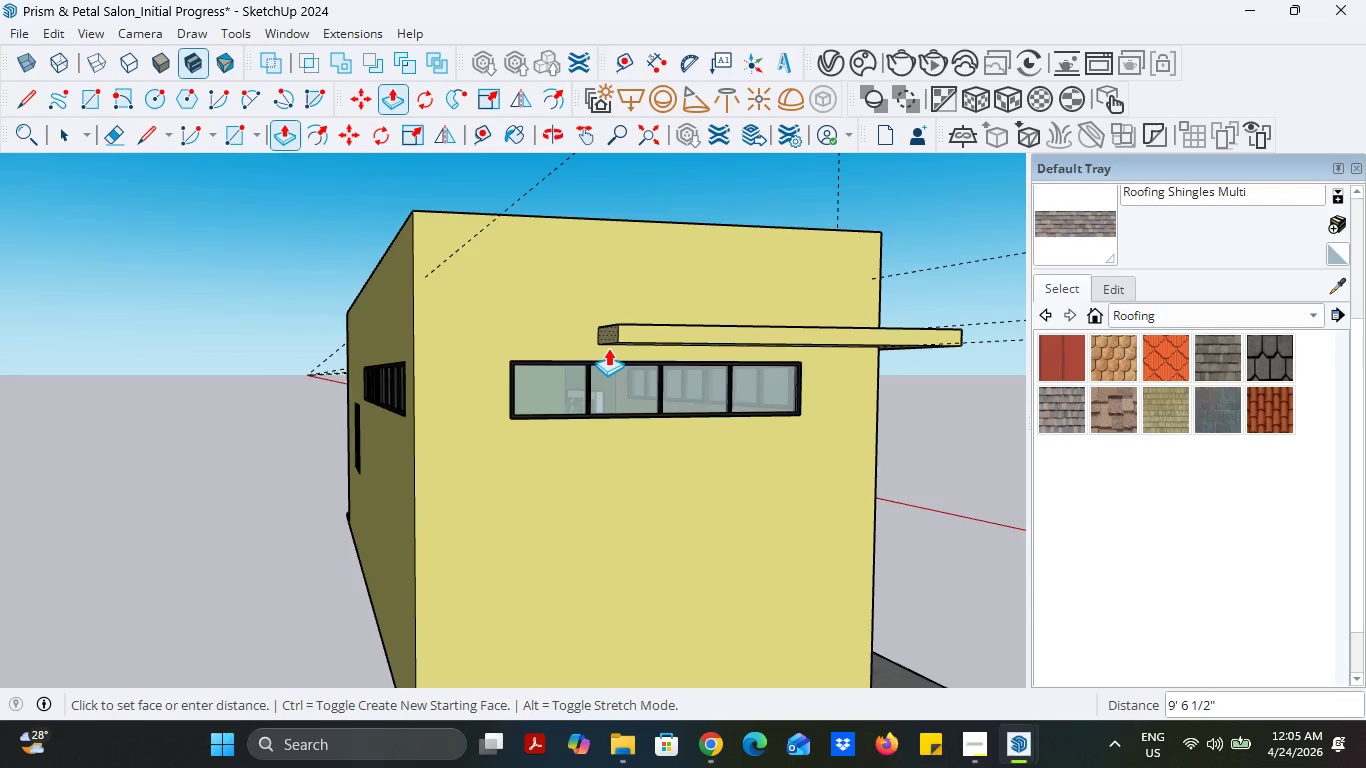 
type(20)
 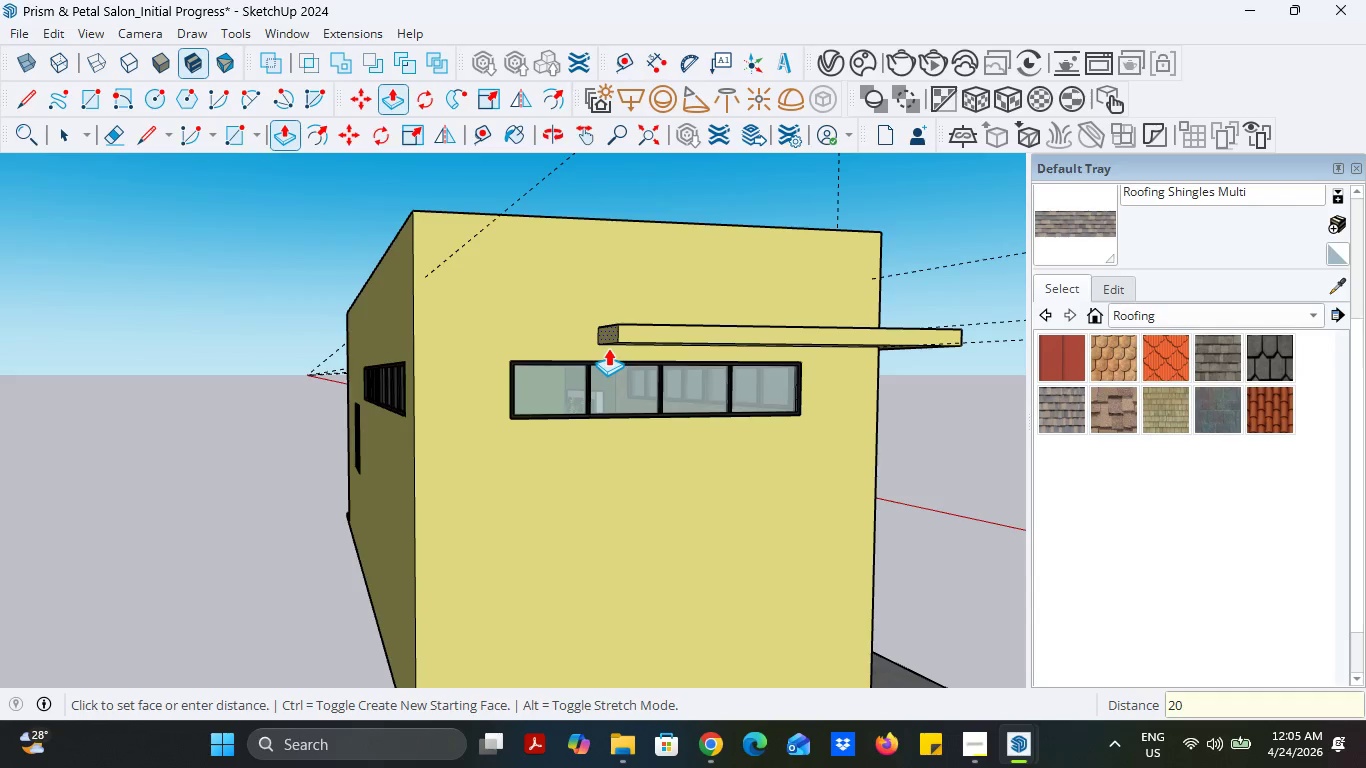 
key(Enter)
 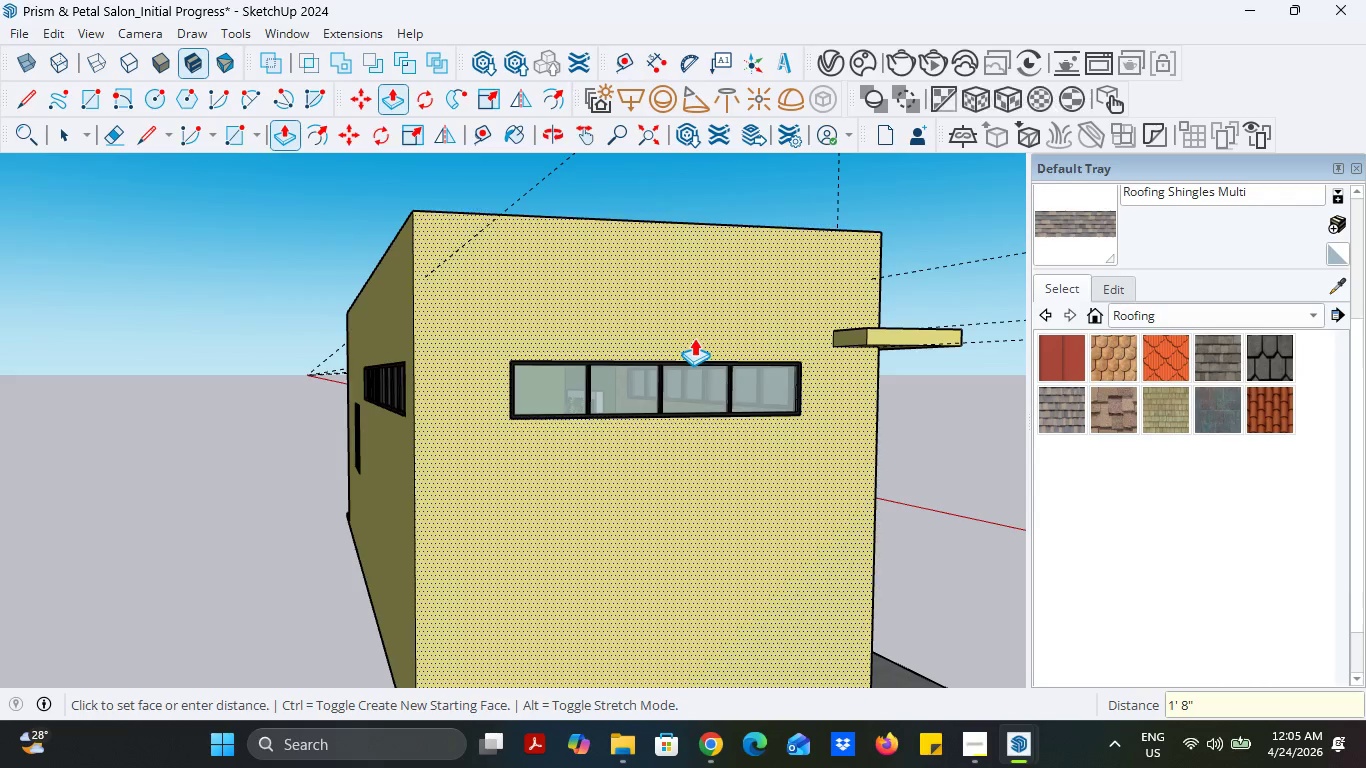 
key(Control+Z)
 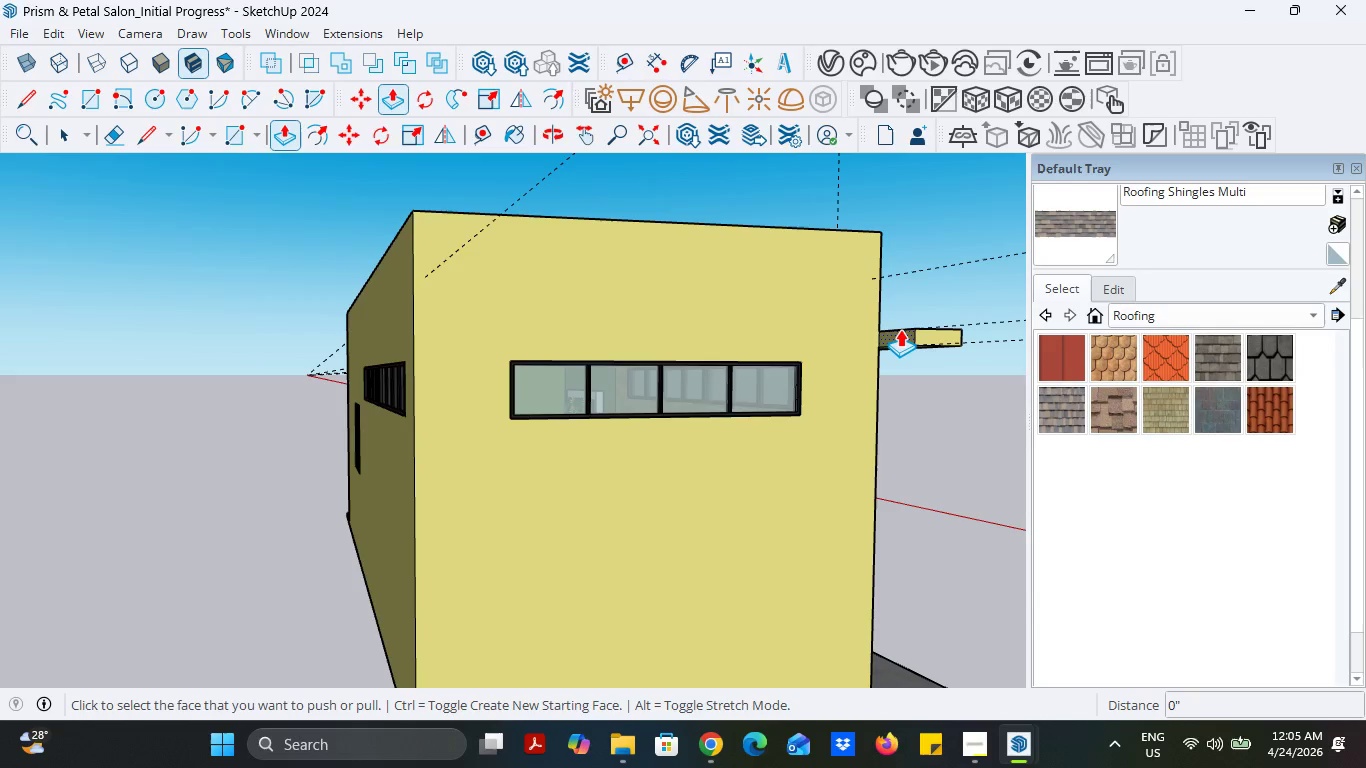 
left_click([892, 331])
 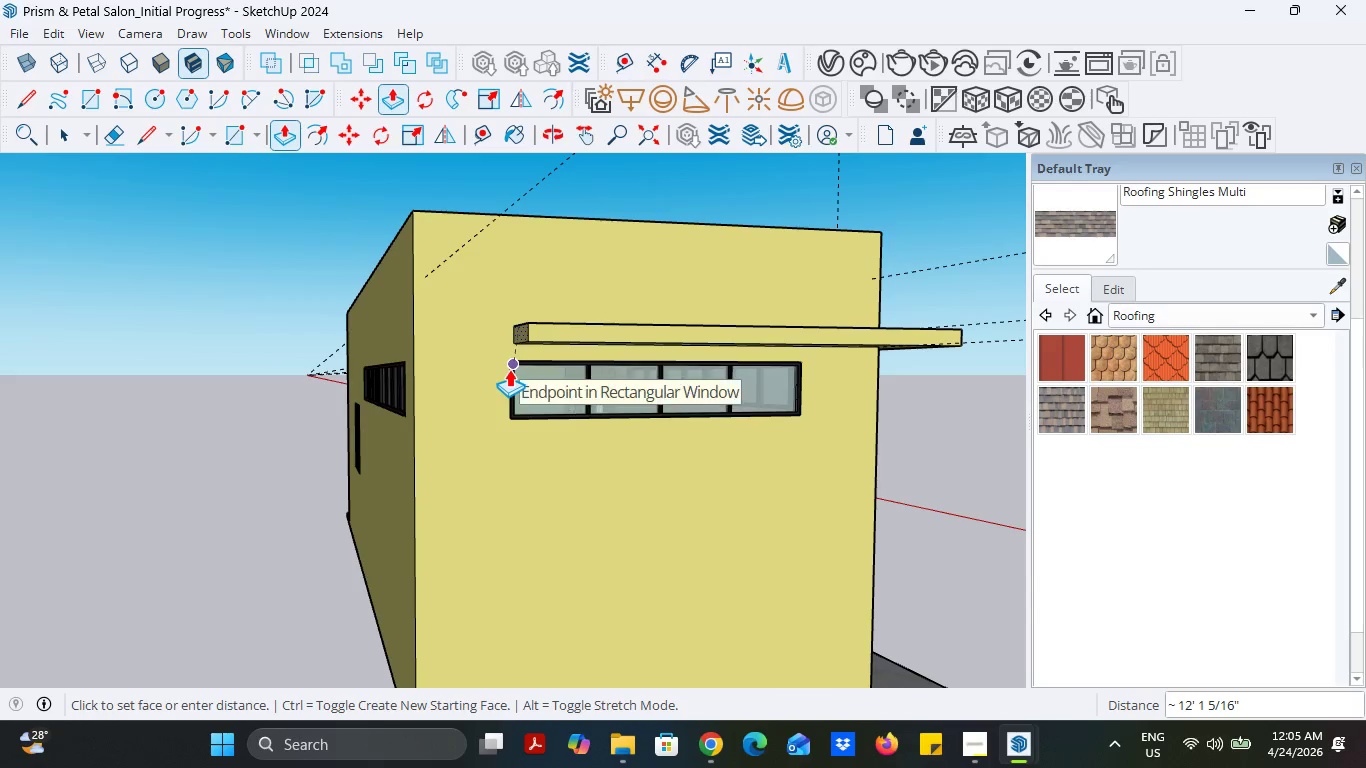 
scroll: coordinate [499, 371], scroll_direction: up, amount: 5.0
 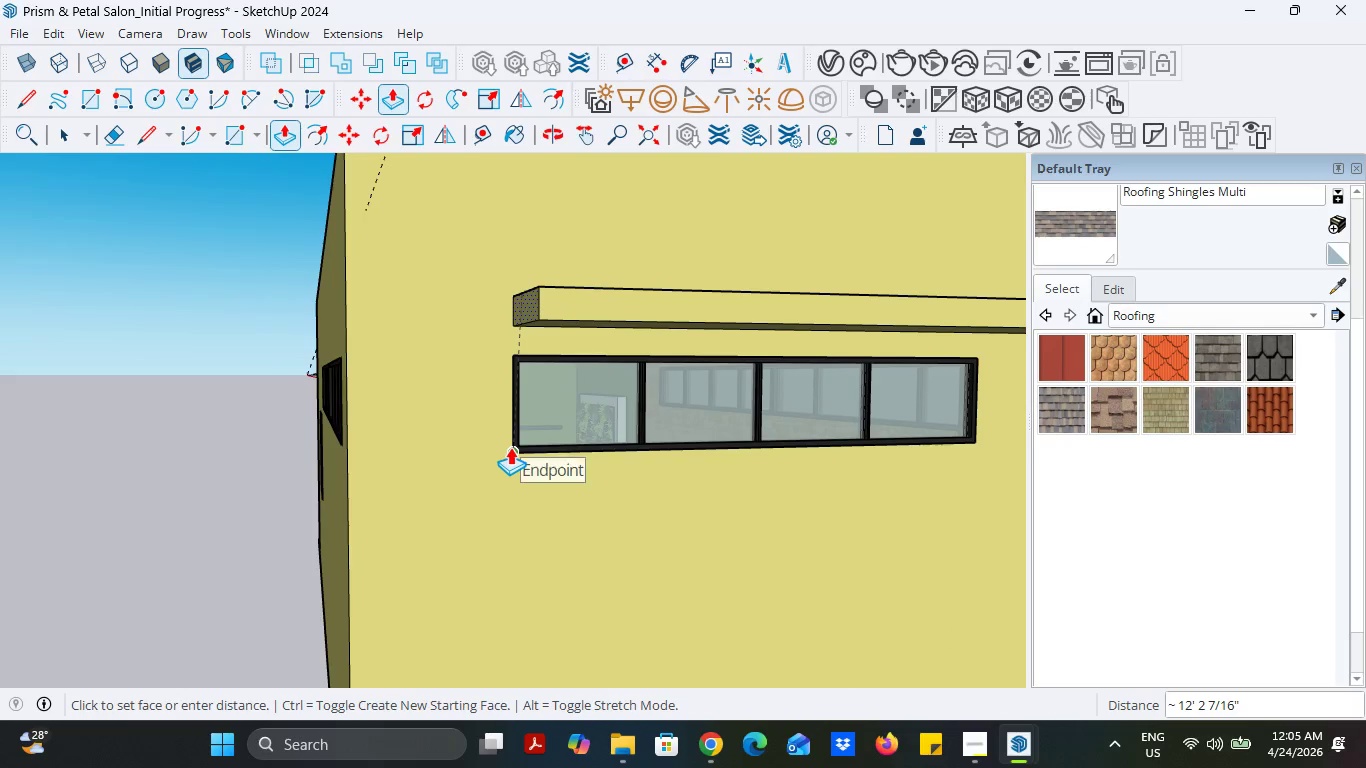 
left_click([510, 447])
 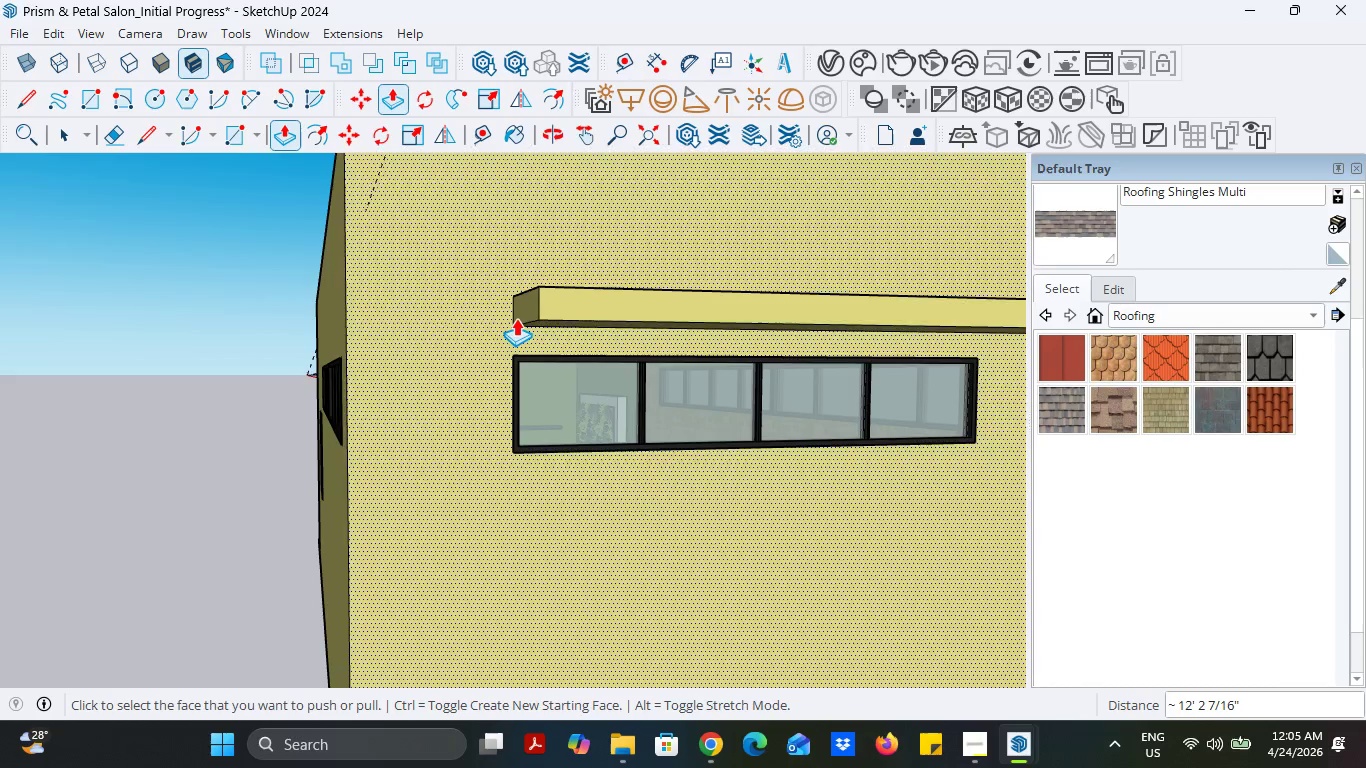 
left_click([516, 309])
 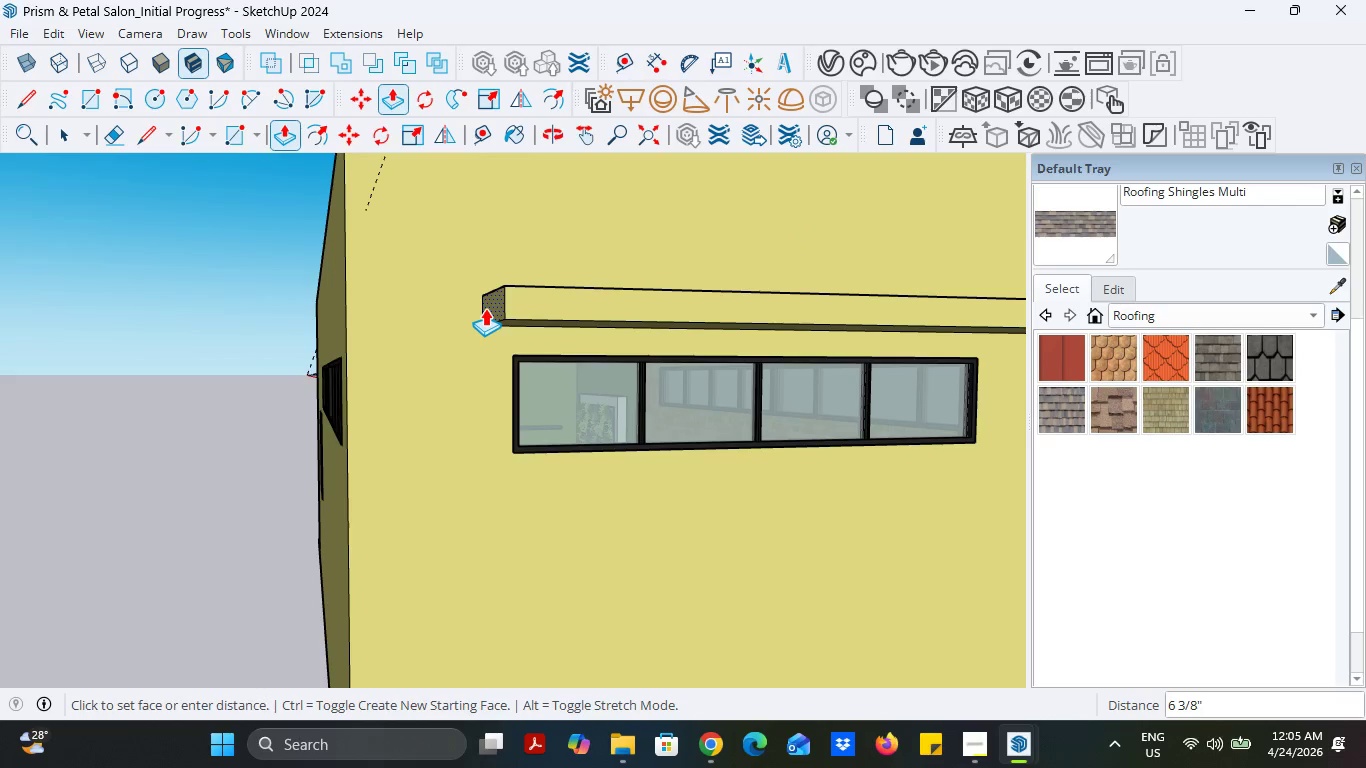 
key(4)
 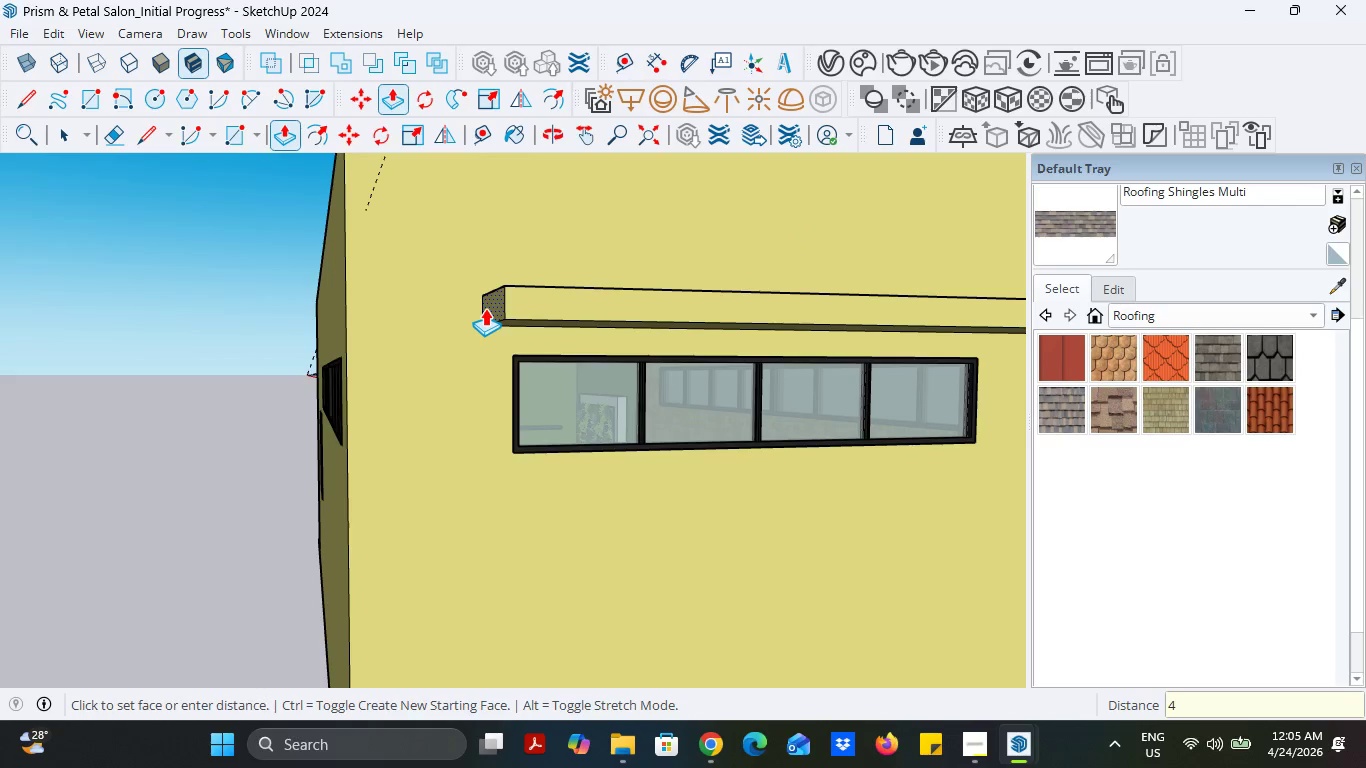 
key(Enter)
 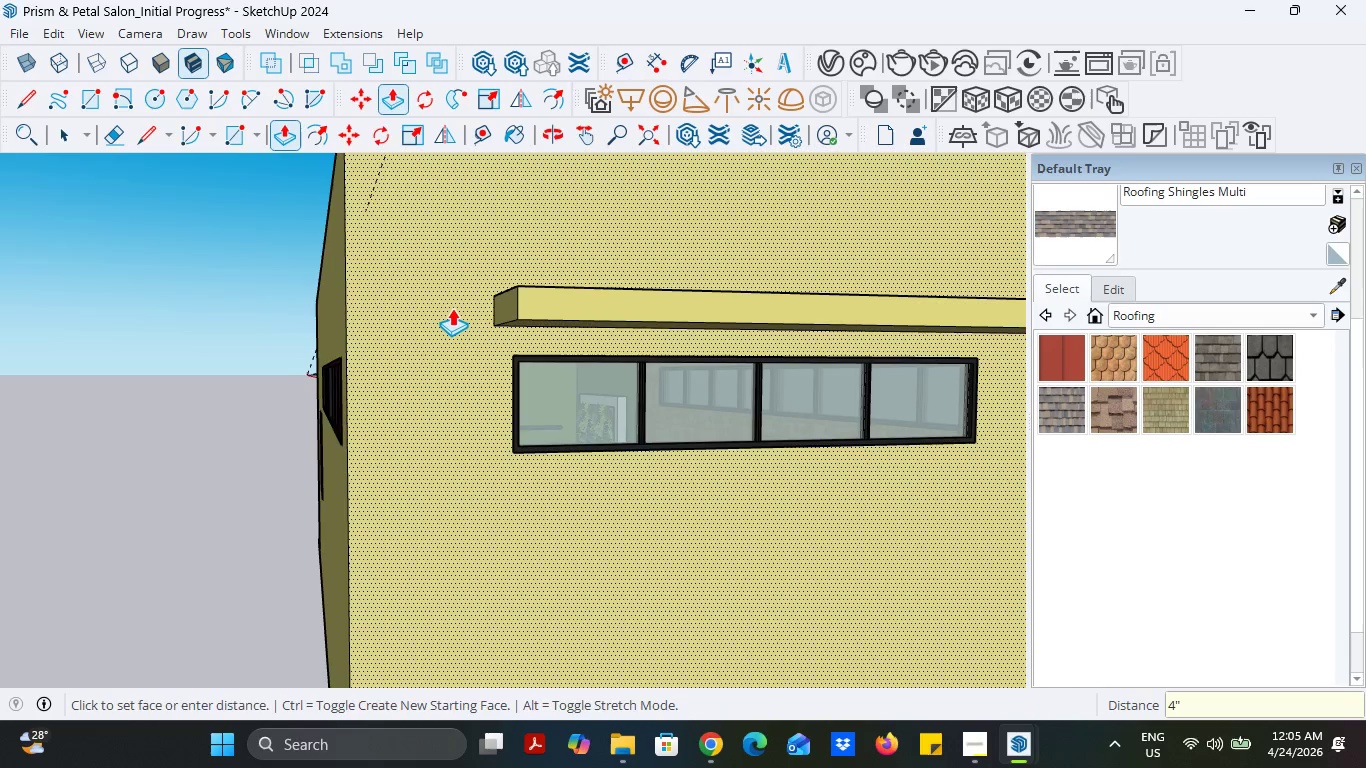 
scroll: coordinate [95, 312], scroll_direction: down, amount: 5.0
 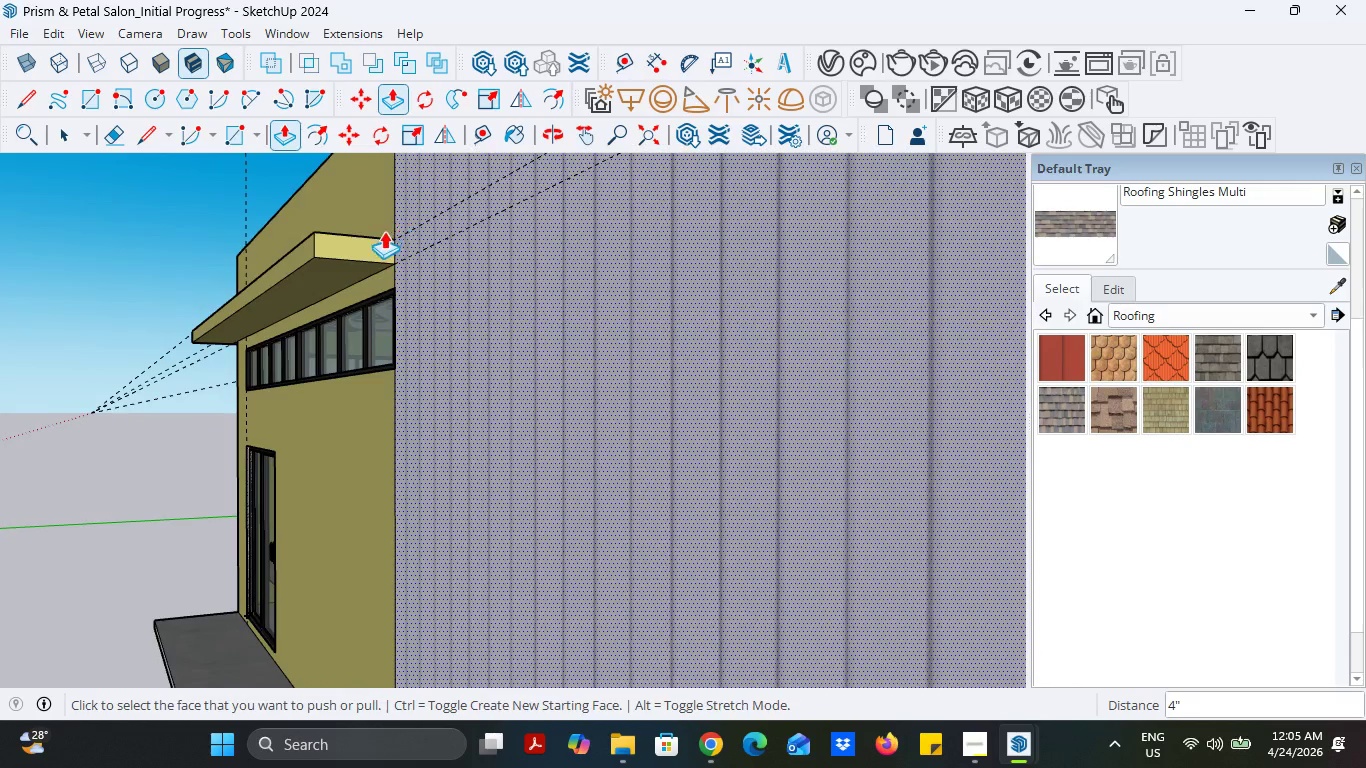 
left_click([368, 245])
 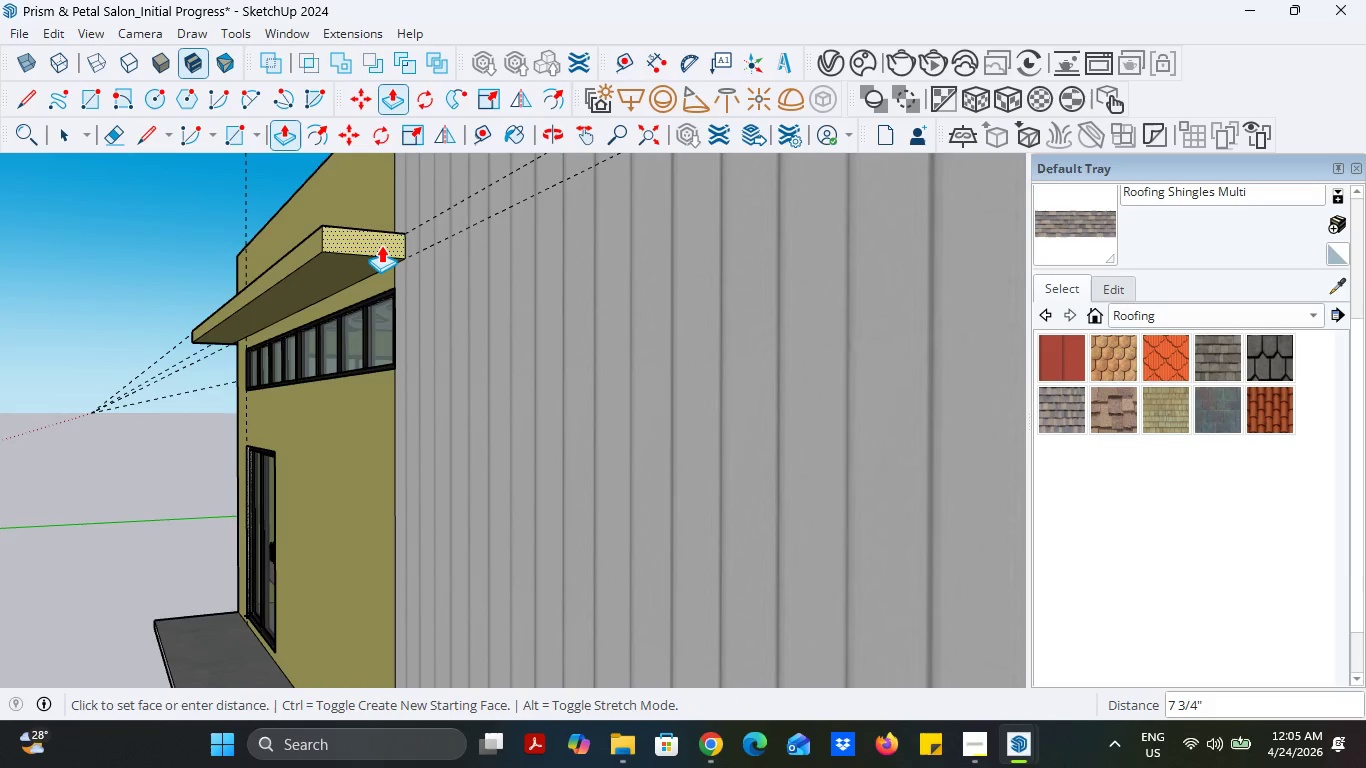 
key(4)
 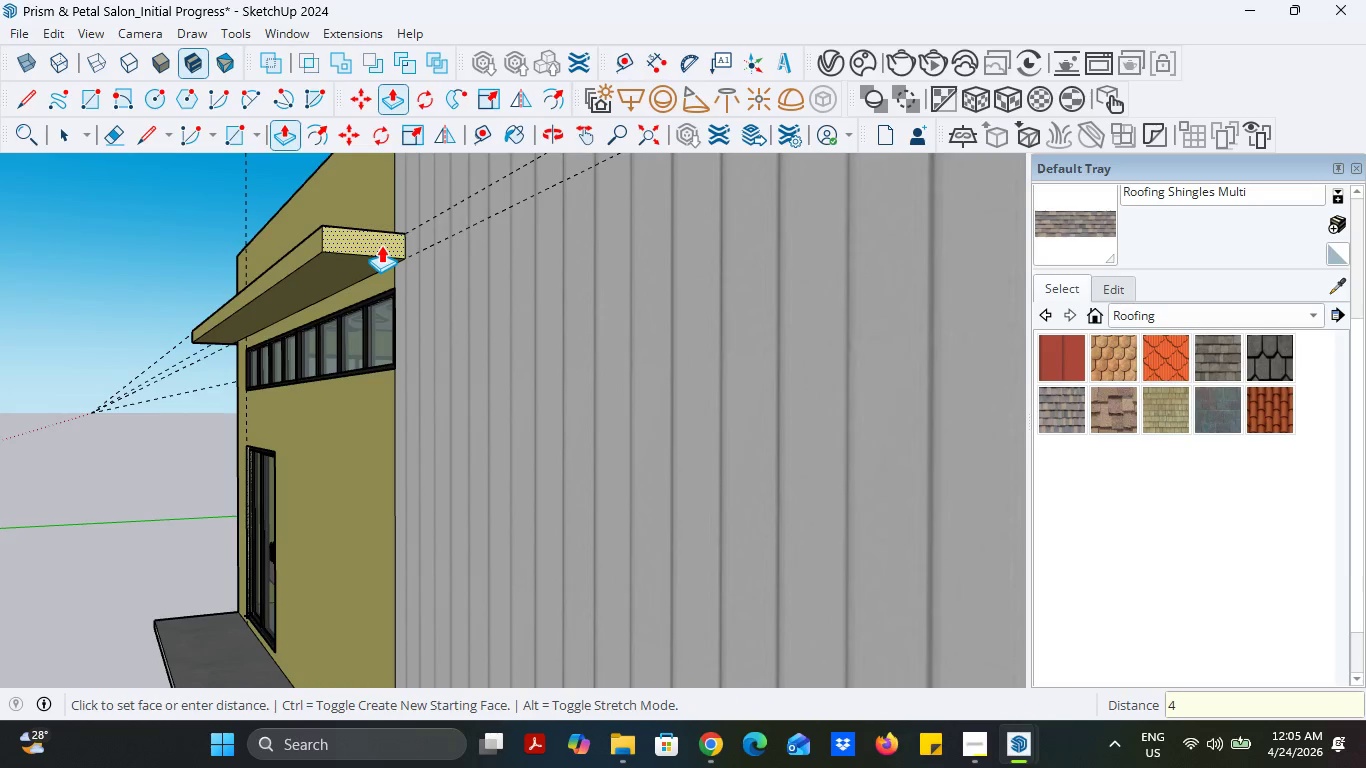 
key(Enter)
 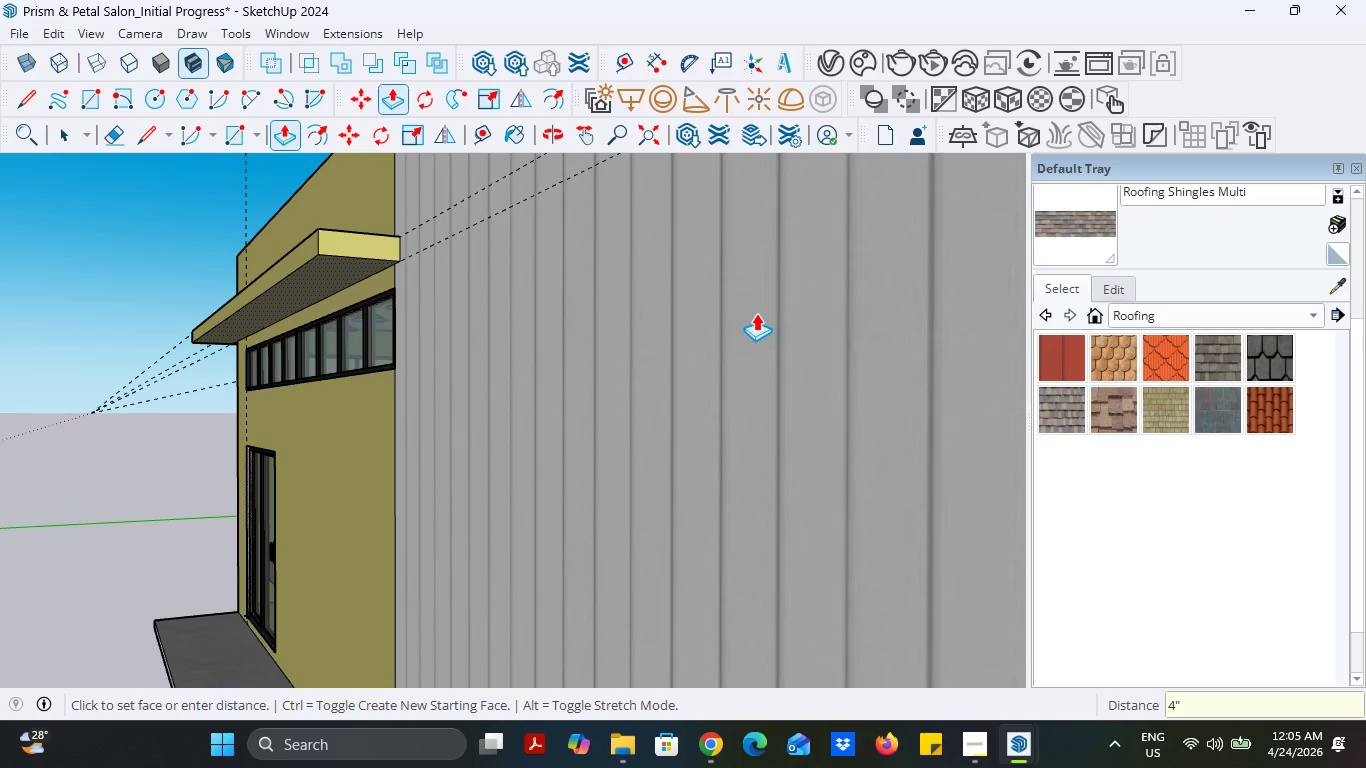 
scroll: coordinate [572, 359], scroll_direction: down, amount: 11.0
 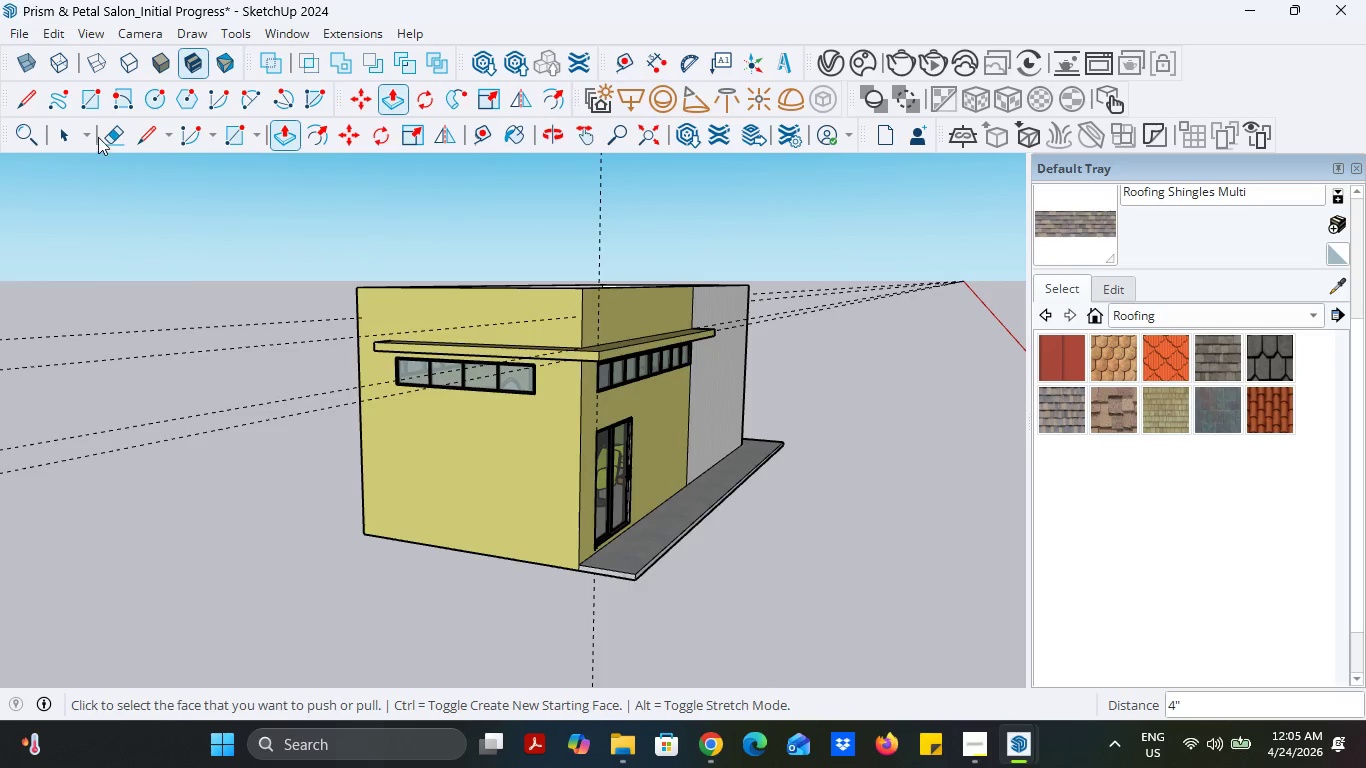 
left_click([99, 137])
 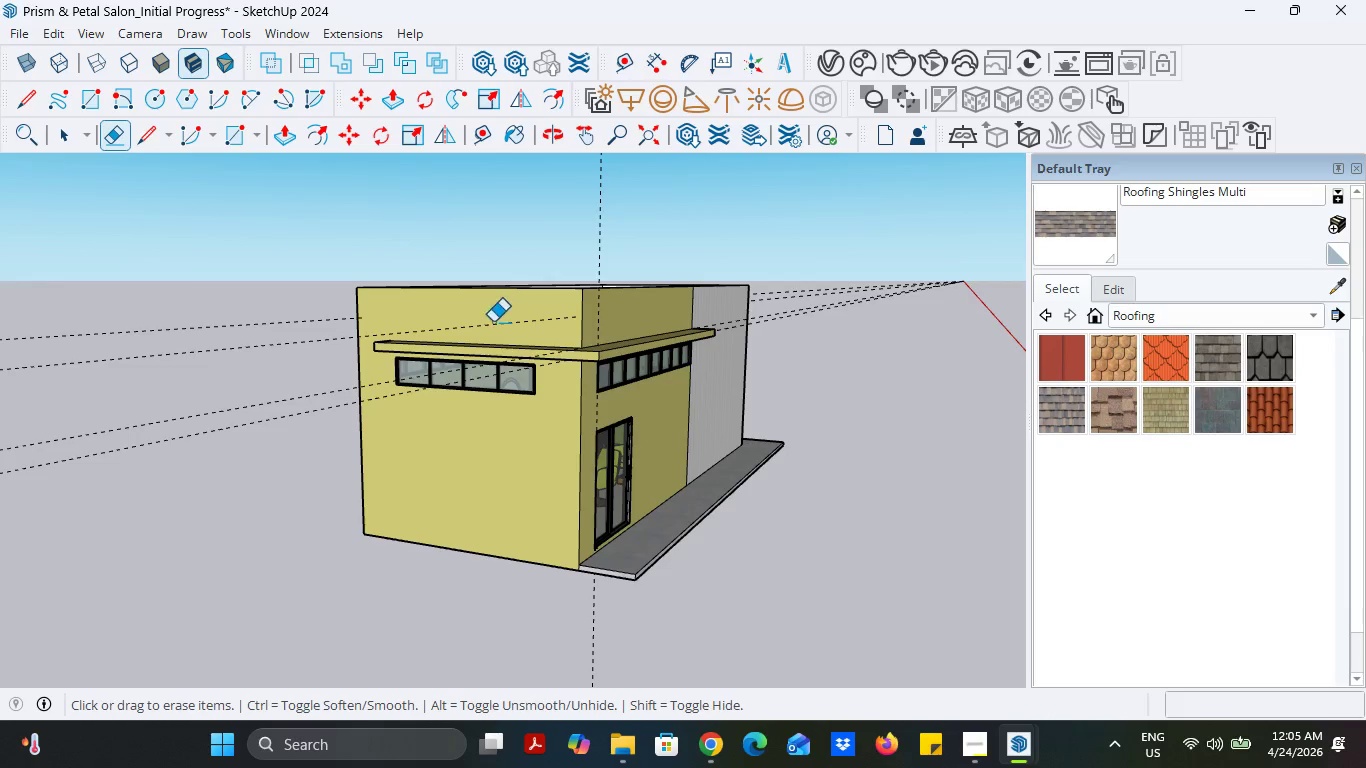 
left_click_drag(start_coordinate=[494, 322], to_coordinate=[521, 334])
 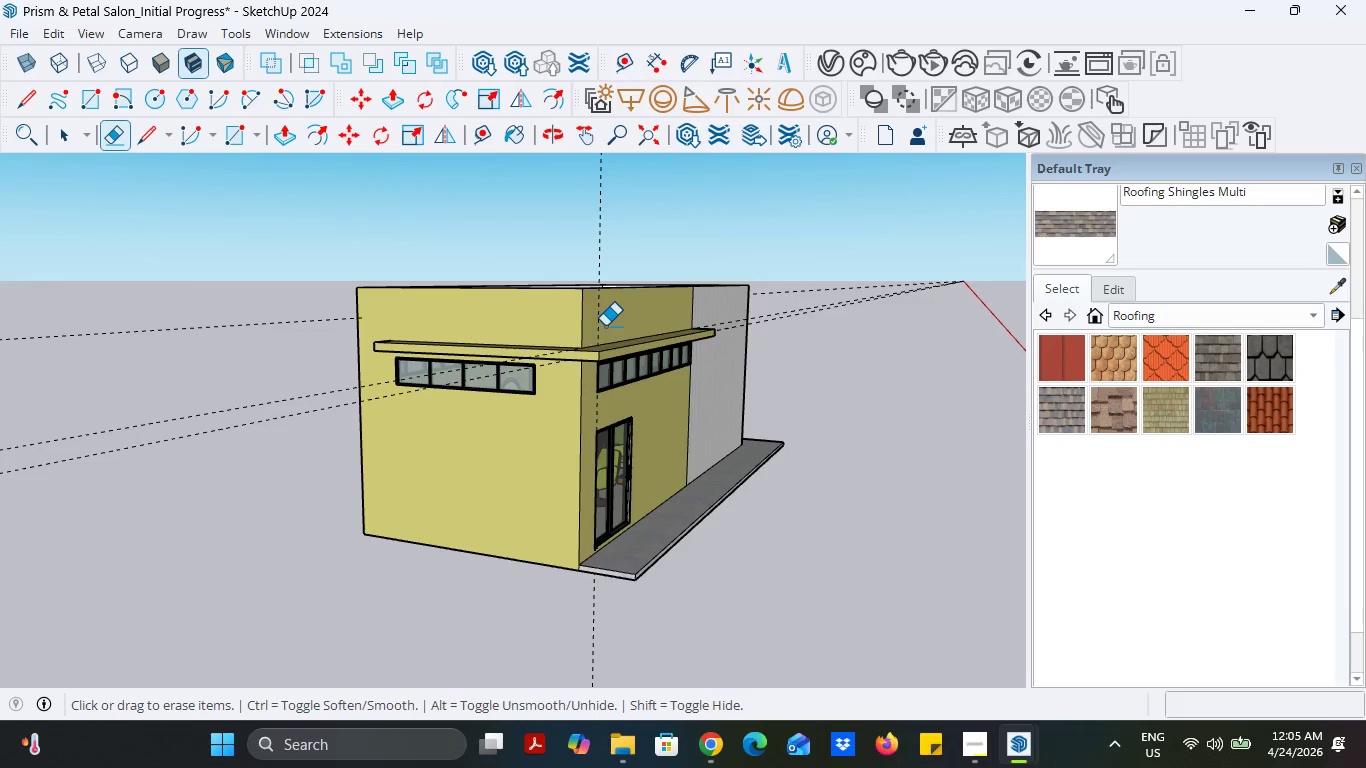 
left_click_drag(start_coordinate=[605, 326], to_coordinate=[599, 326])
 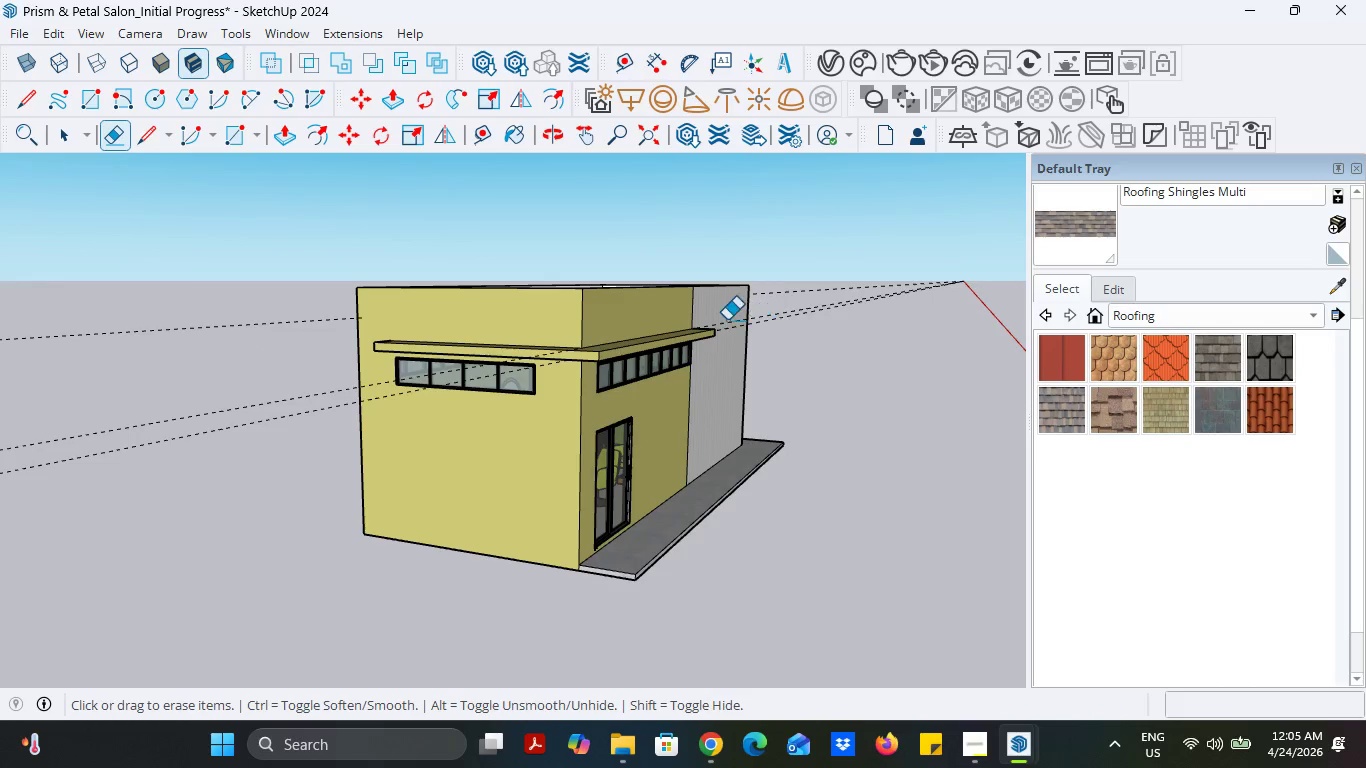 
left_click_drag(start_coordinate=[722, 320], to_coordinate=[721, 330])
 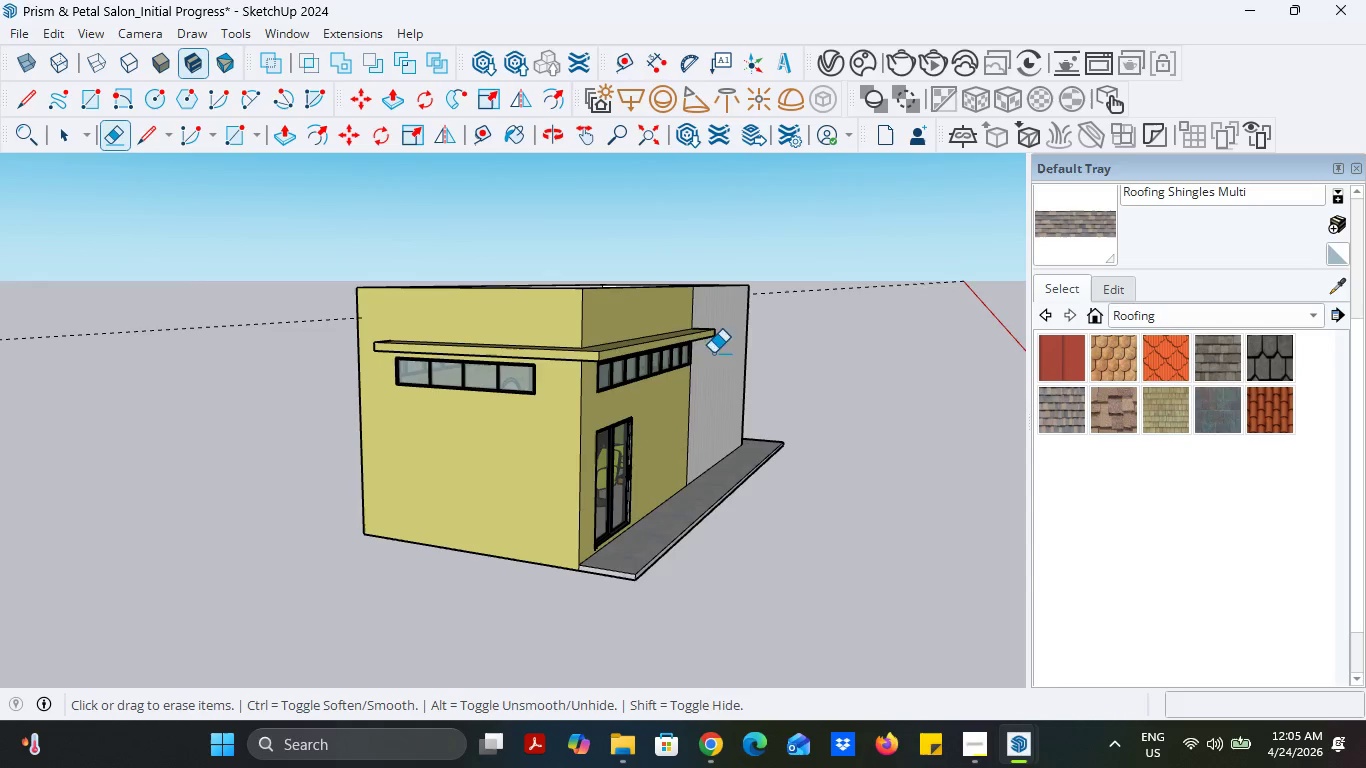 
scroll: coordinate [672, 351], scroll_direction: up, amount: 5.0
 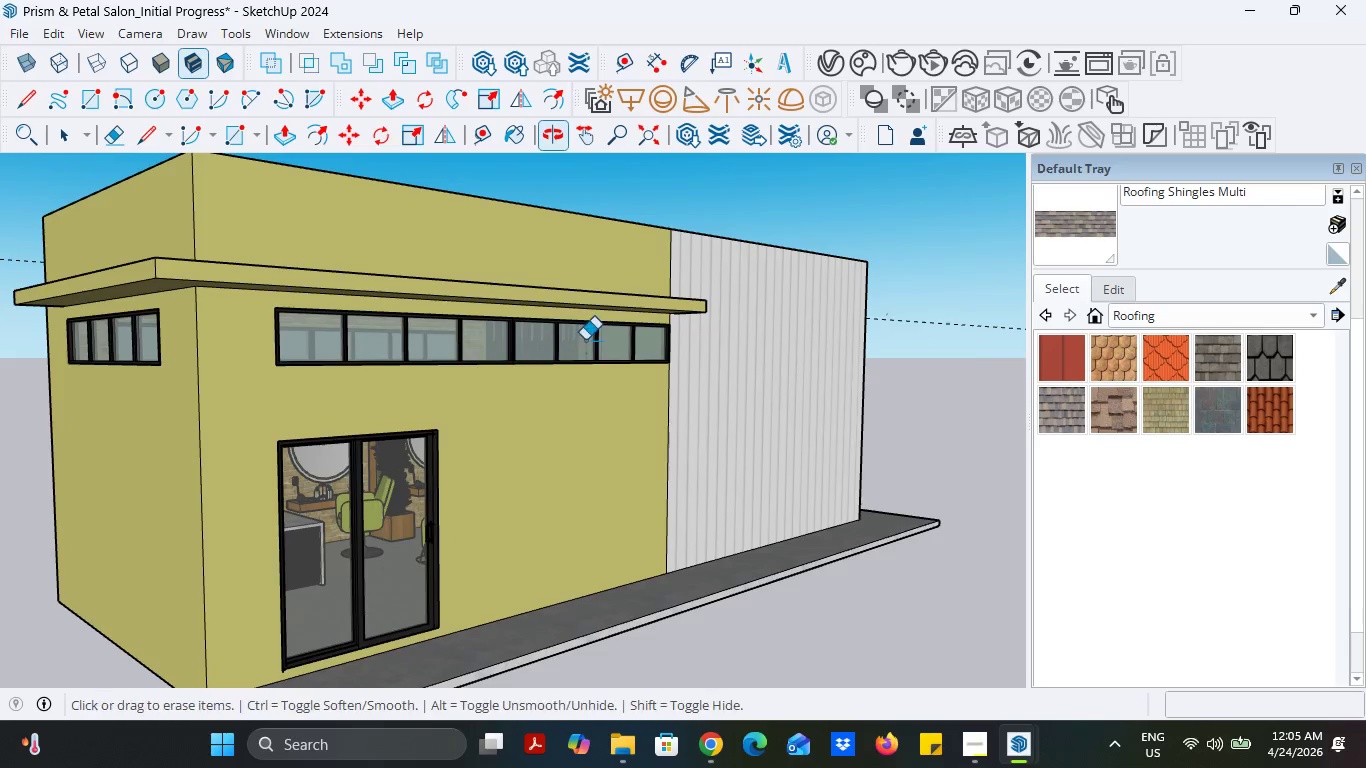 
scroll: coordinate [238, 357], scroll_direction: down, amount: 4.0
 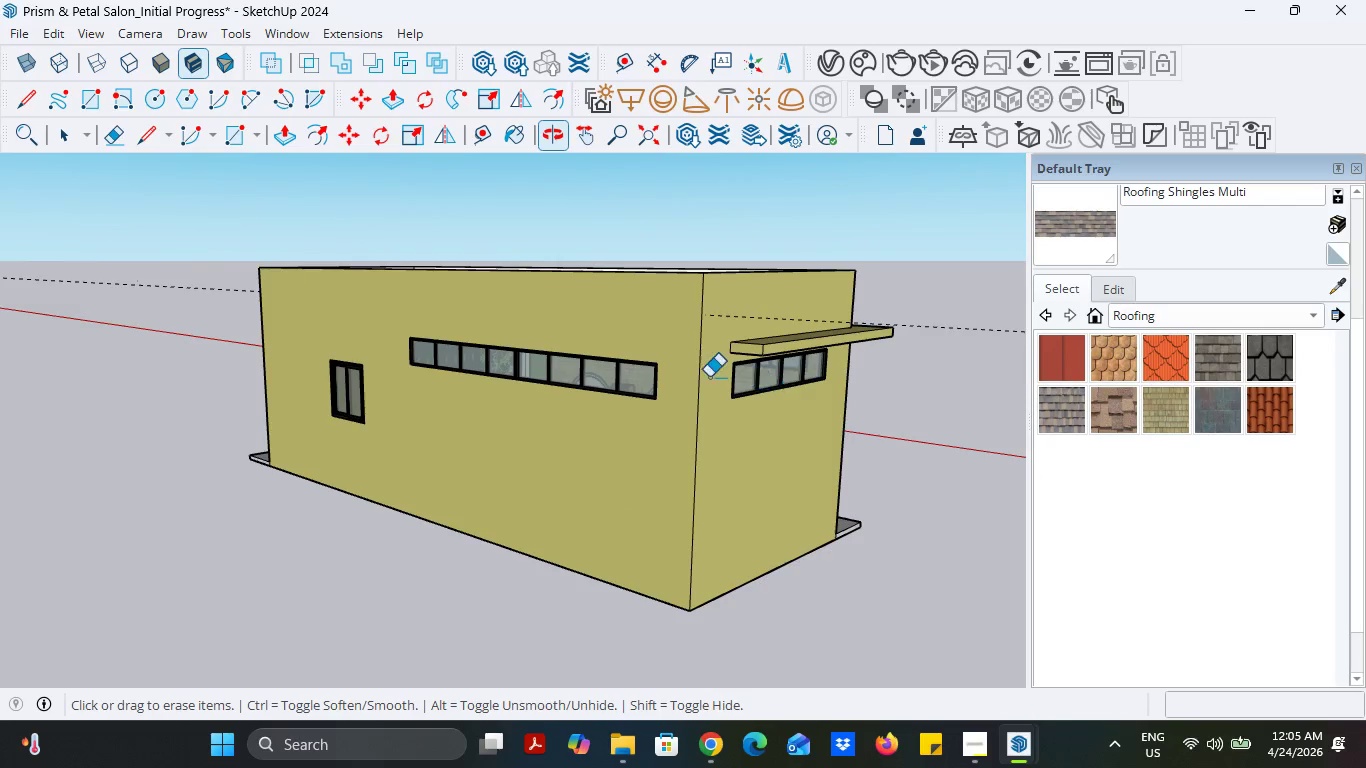 
scroll: coordinate [675, 367], scroll_direction: up, amount: 4.0
 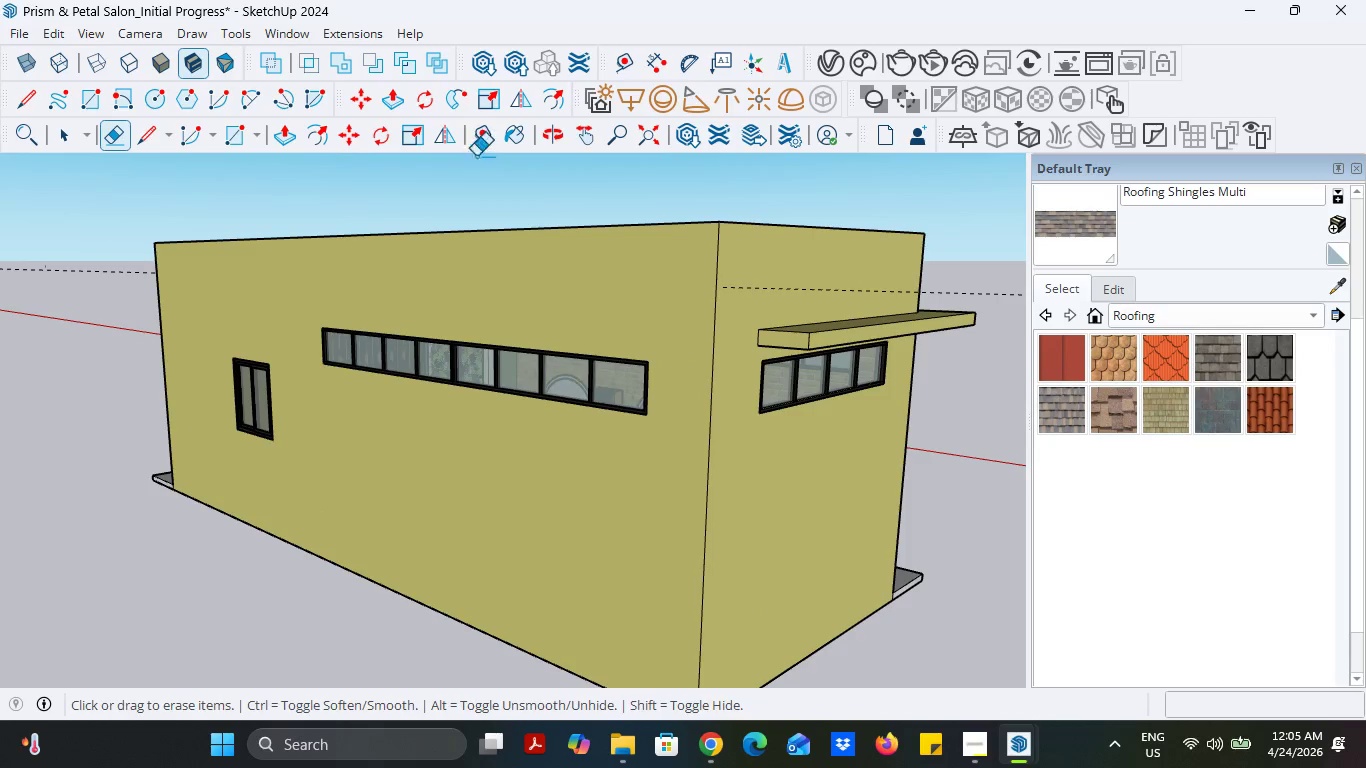 
left_click([486, 139])
 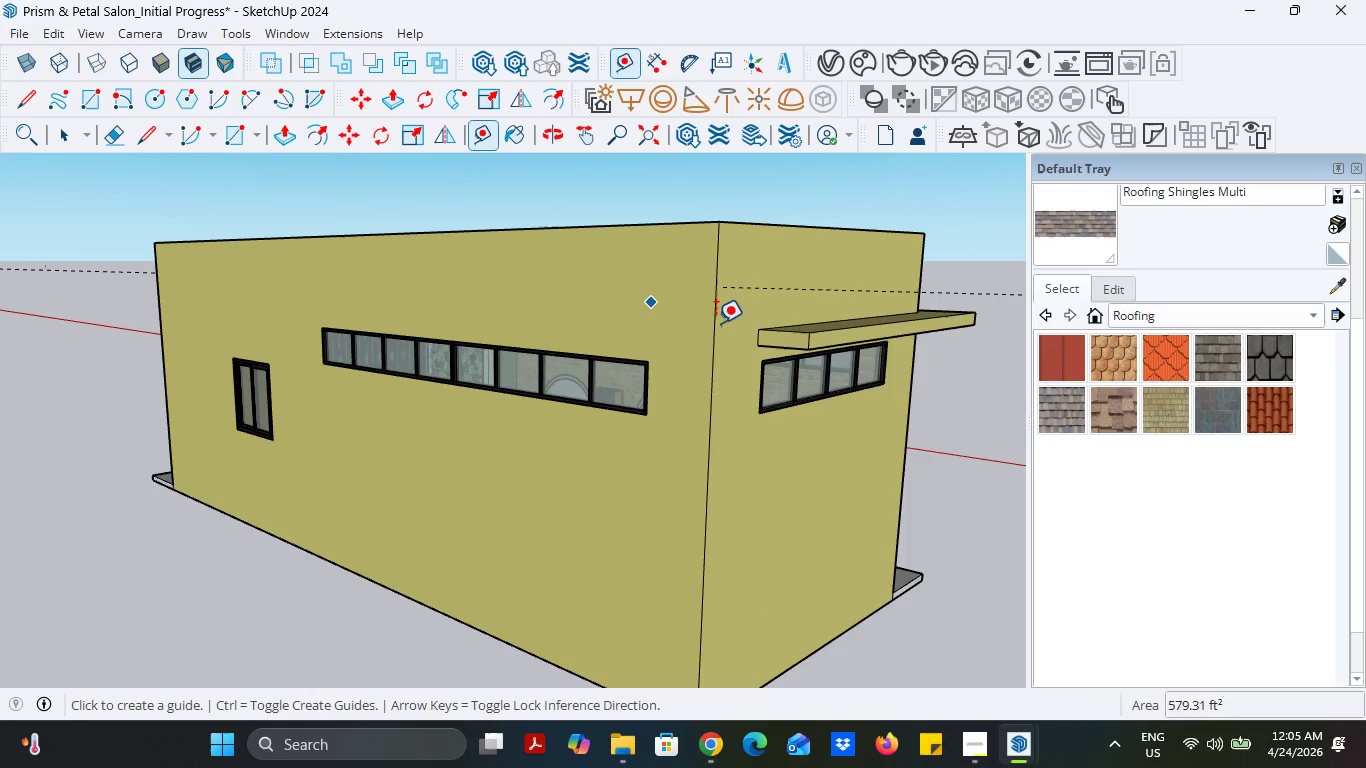 
scroll: coordinate [784, 380], scroll_direction: up, amount: 8.0
 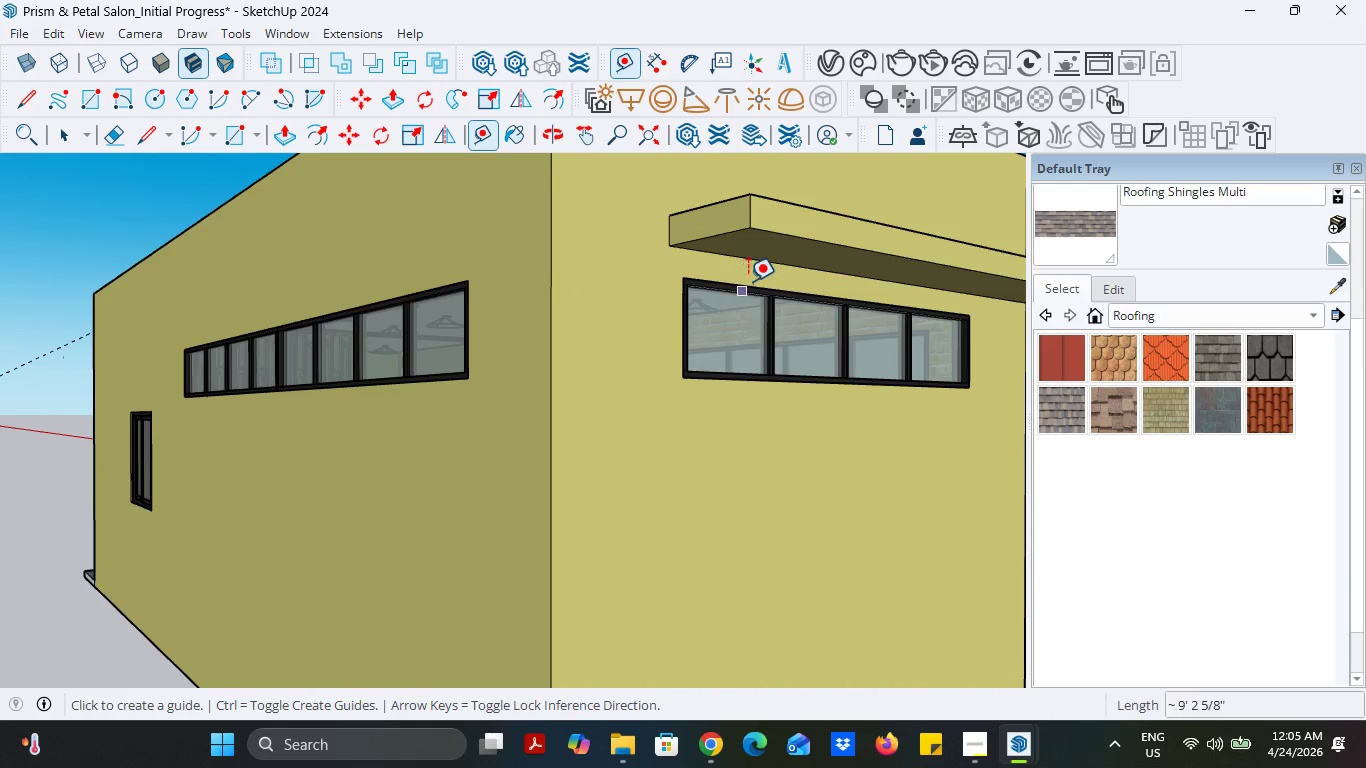 
left_click([748, 283])
 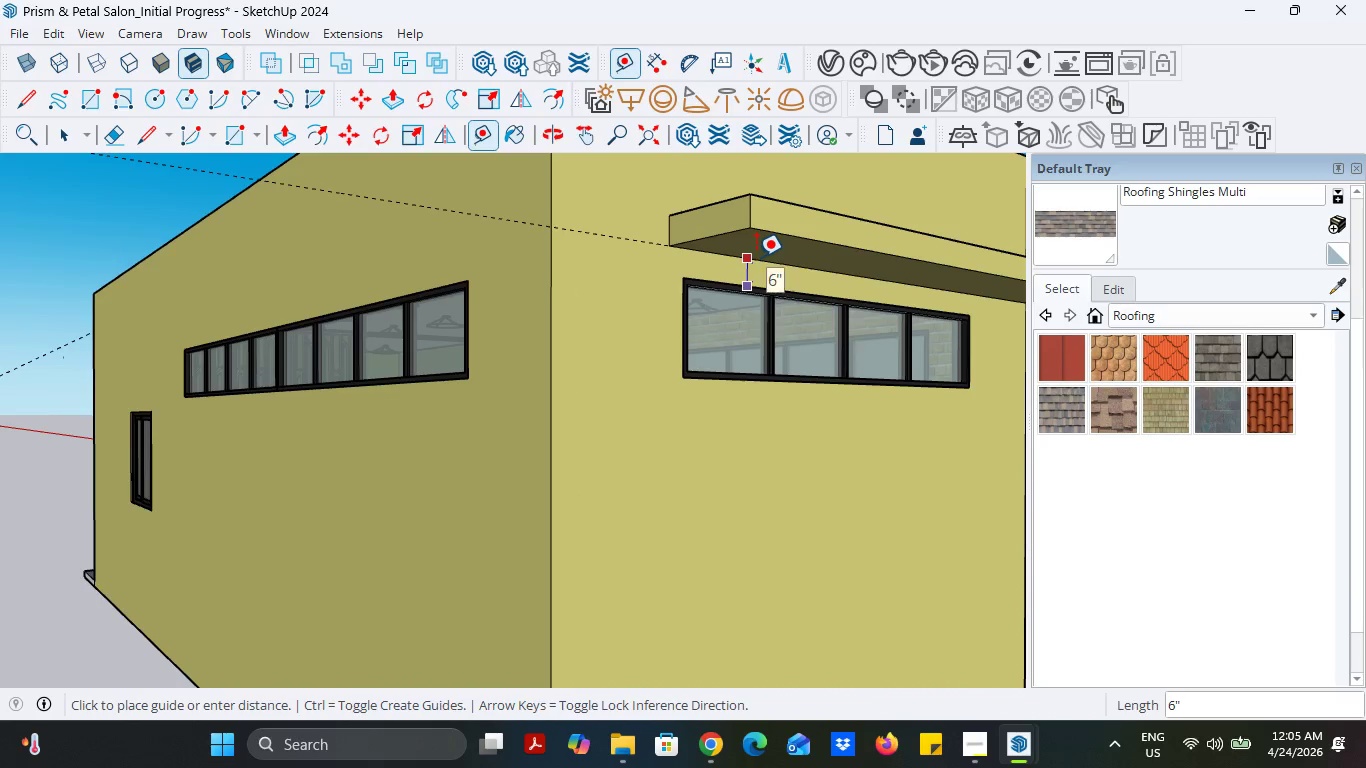 
key(Escape)
 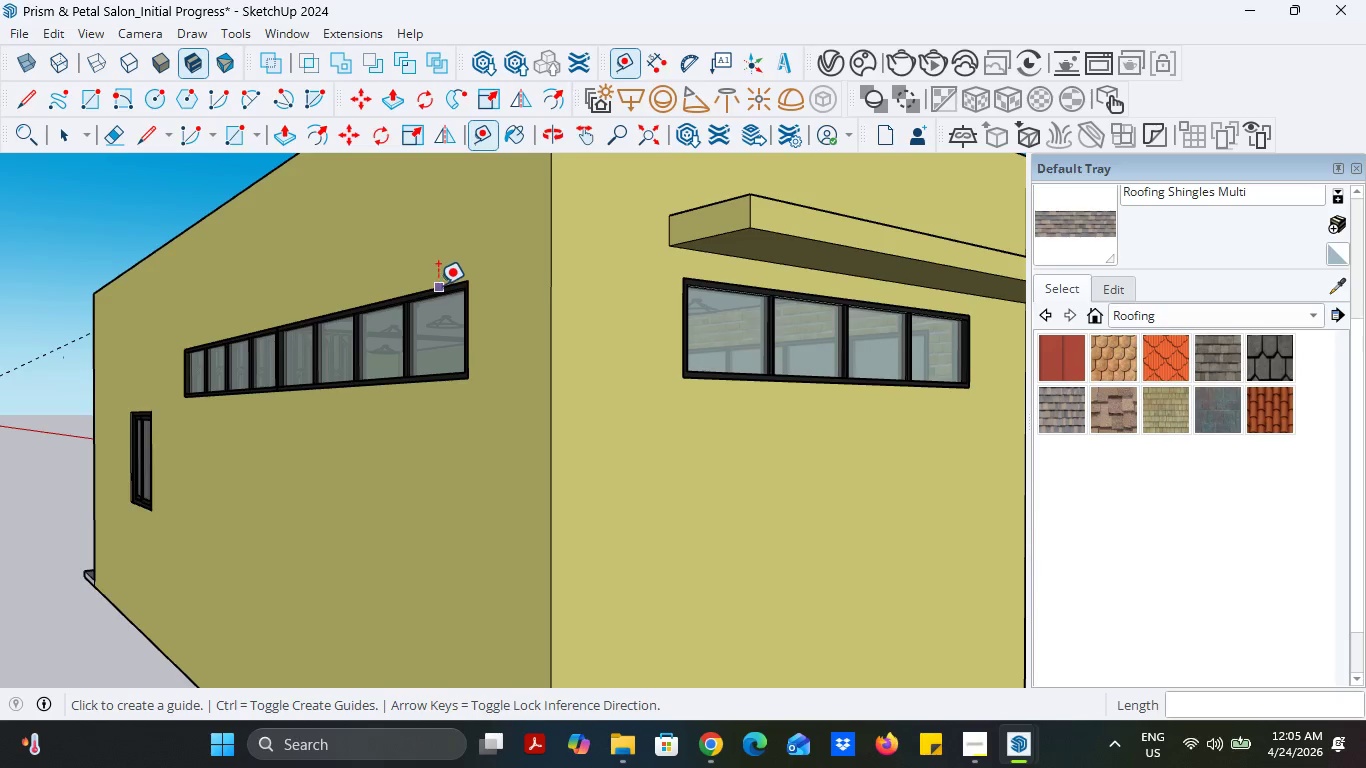 
left_click([438, 285])
 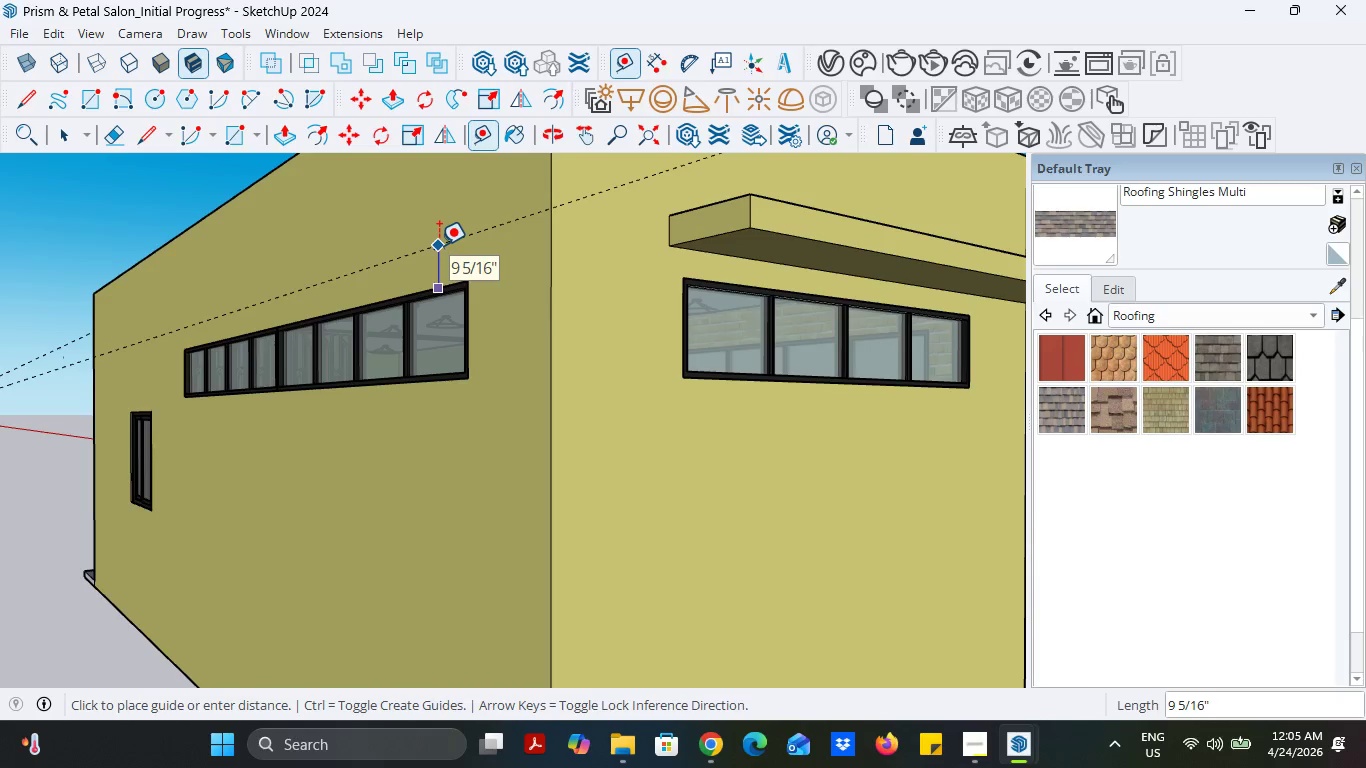 
key(6)
 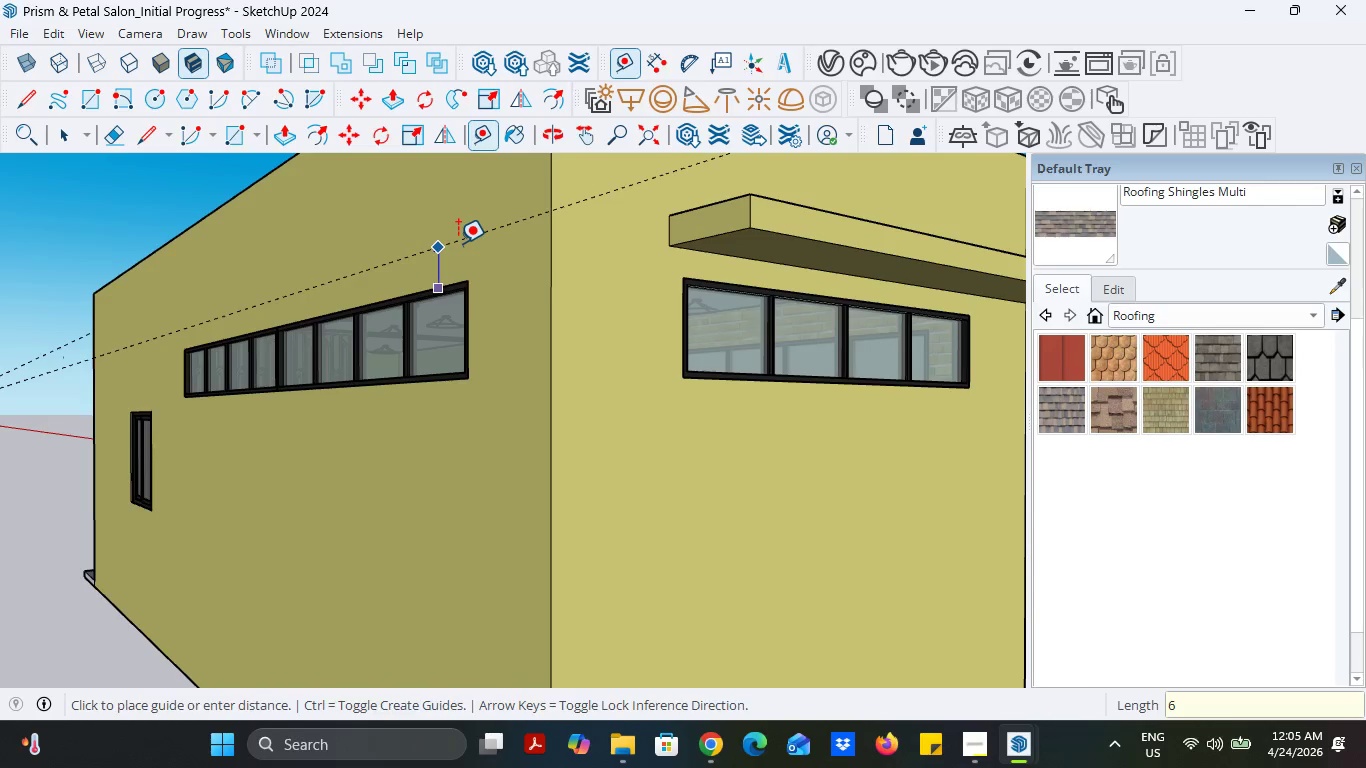 
key(Enter)
 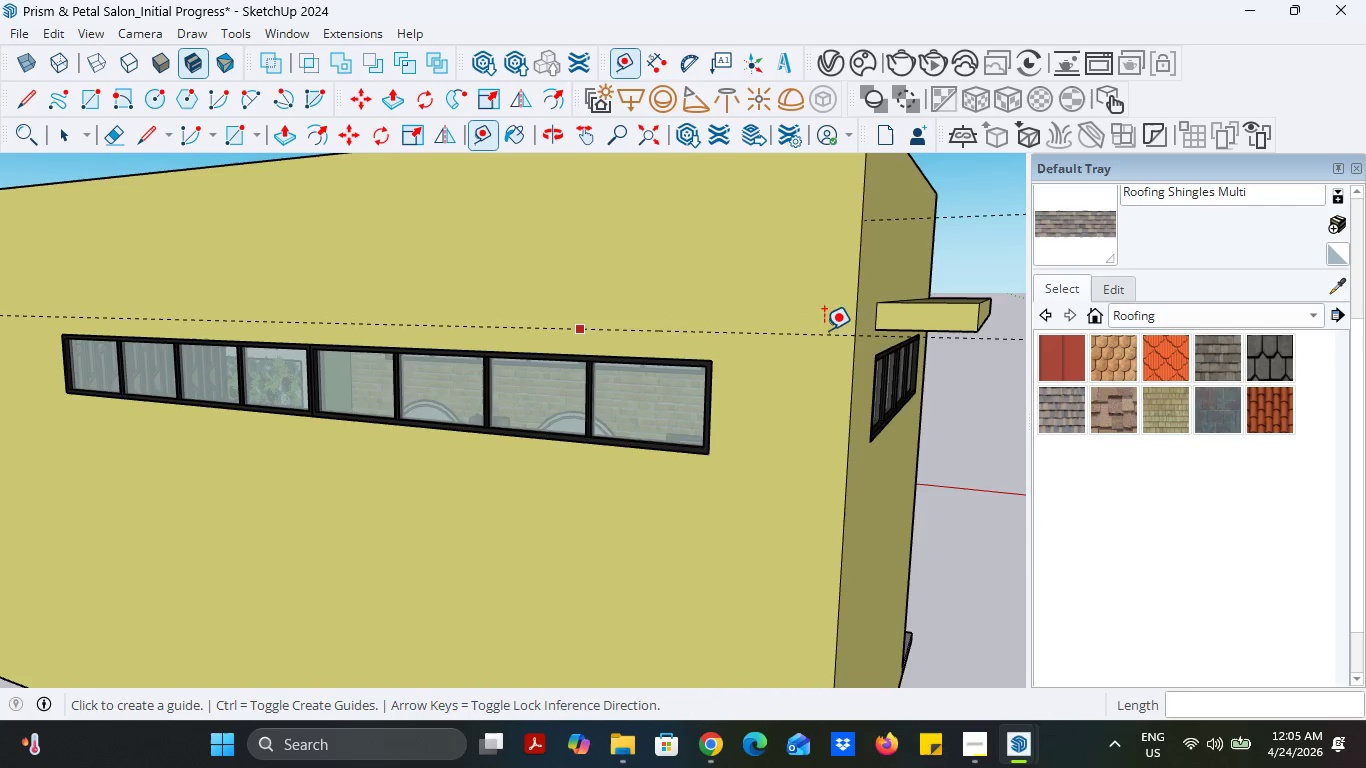 
left_click([886, 326])
 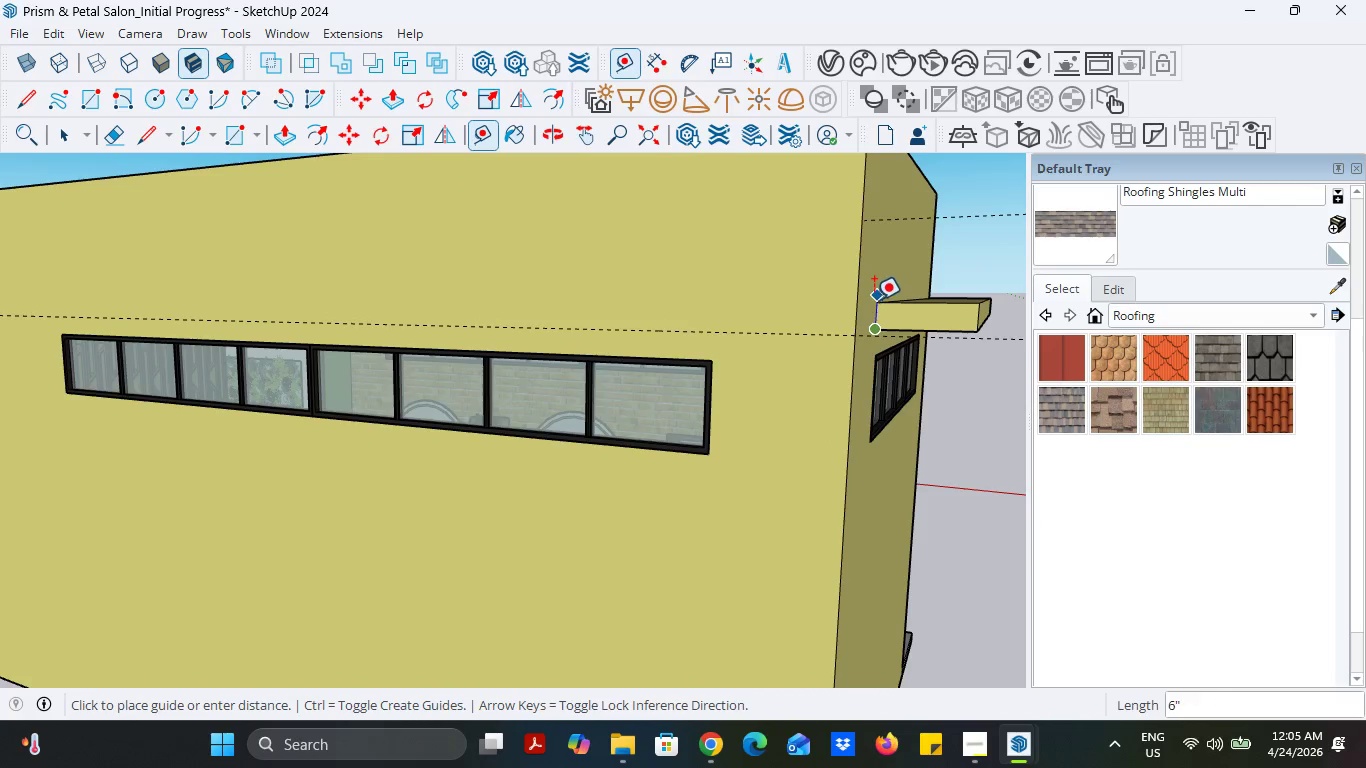 
key(Escape)
 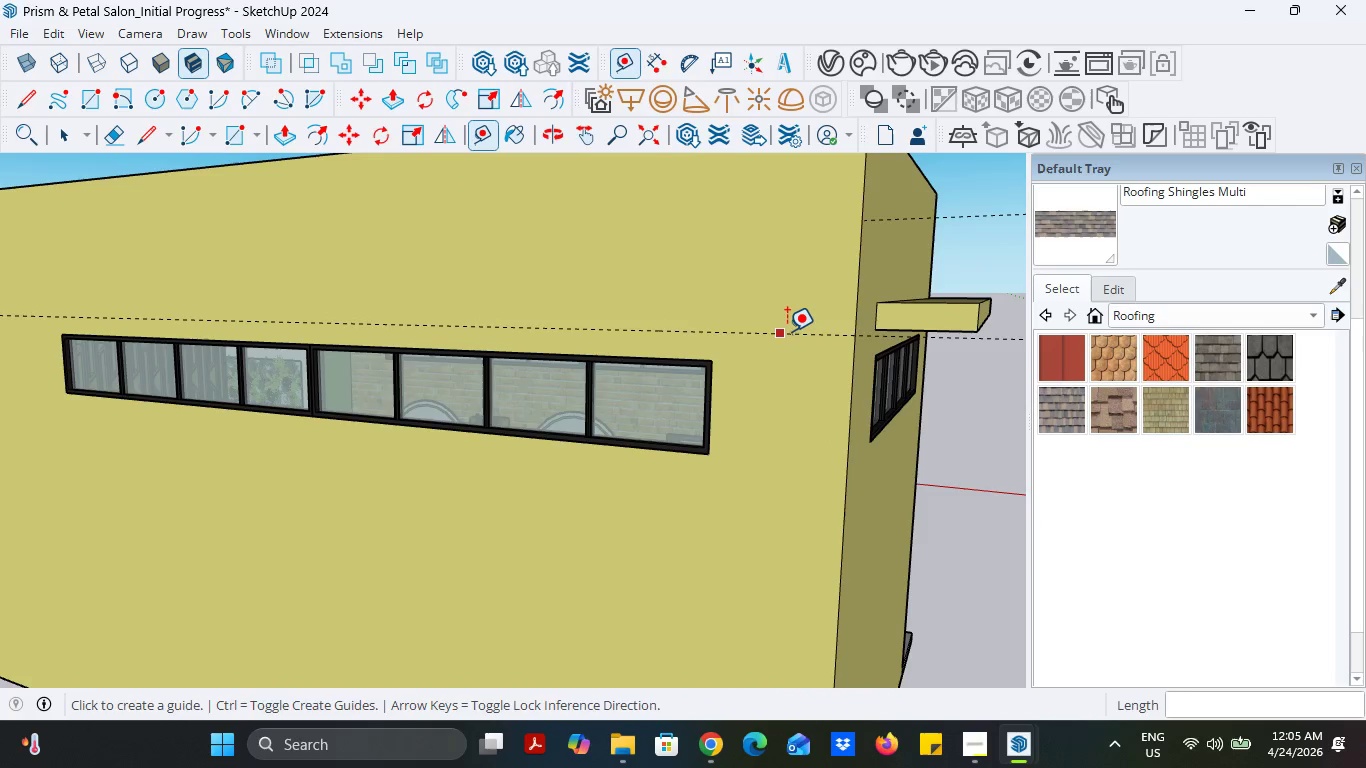 
left_click([787, 331])
 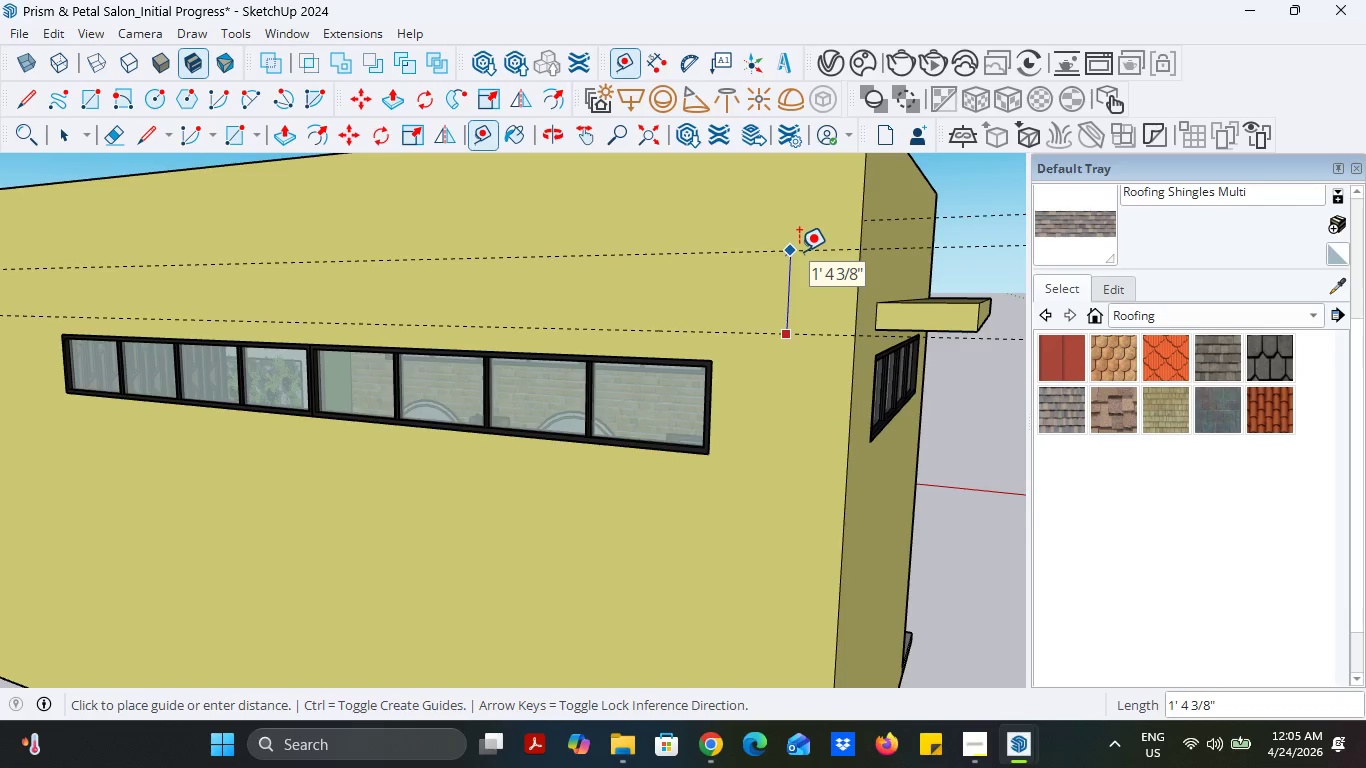 
key(6)
 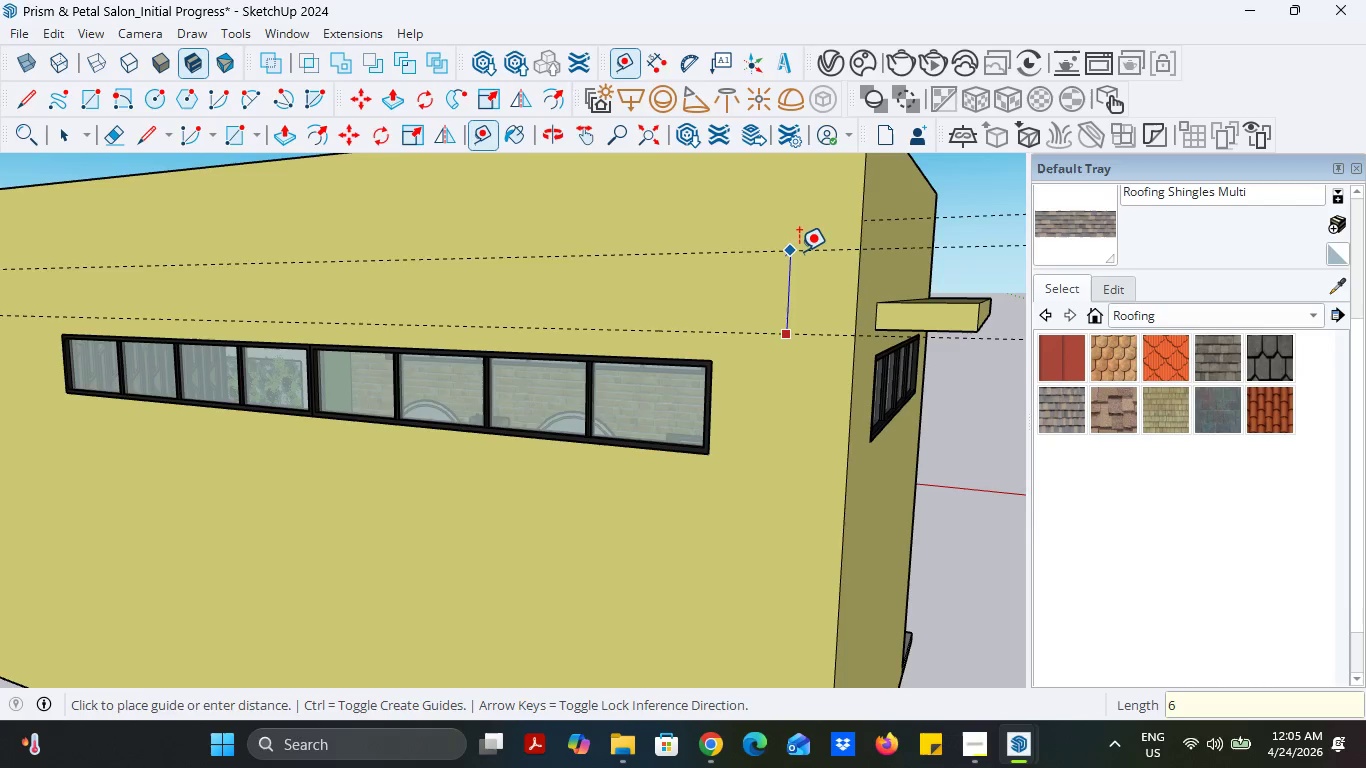 
key(Enter)
 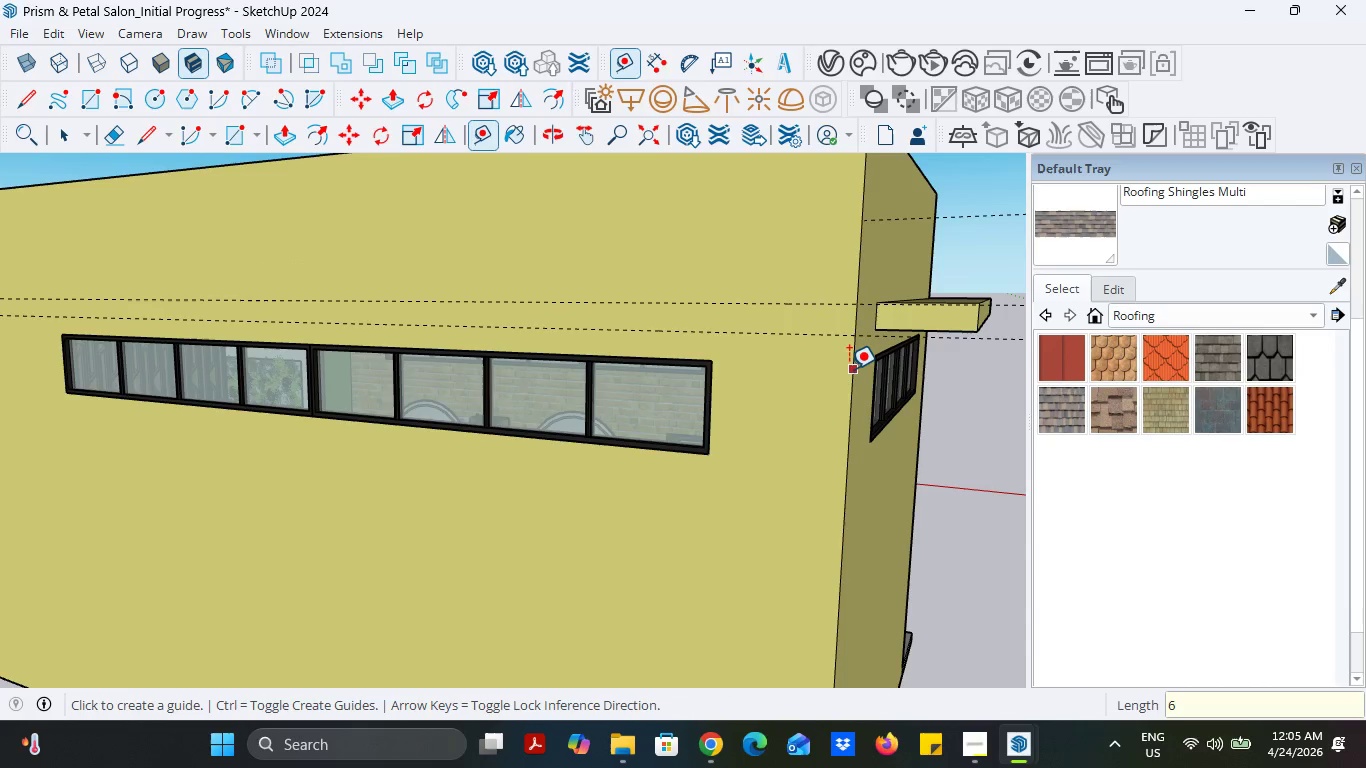 
left_click([849, 370])
 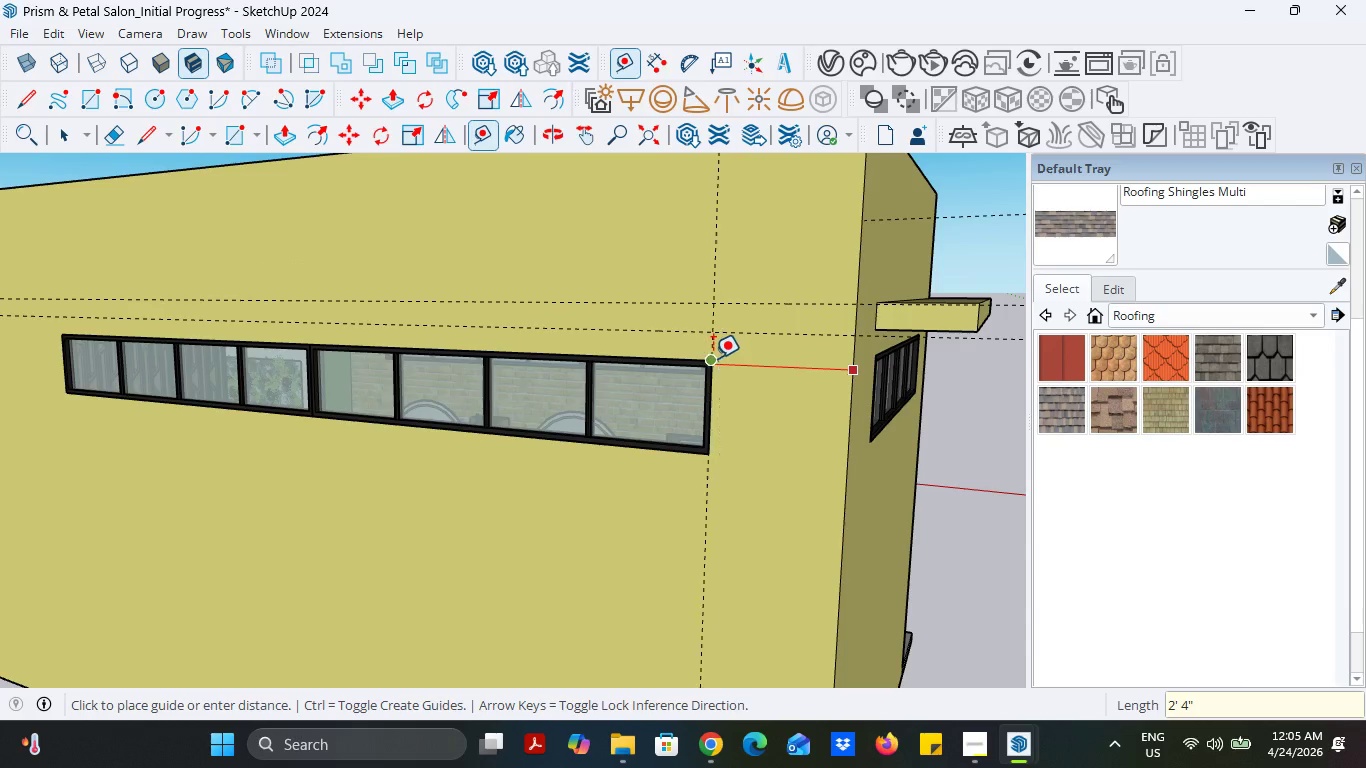 
left_click([712, 358])
 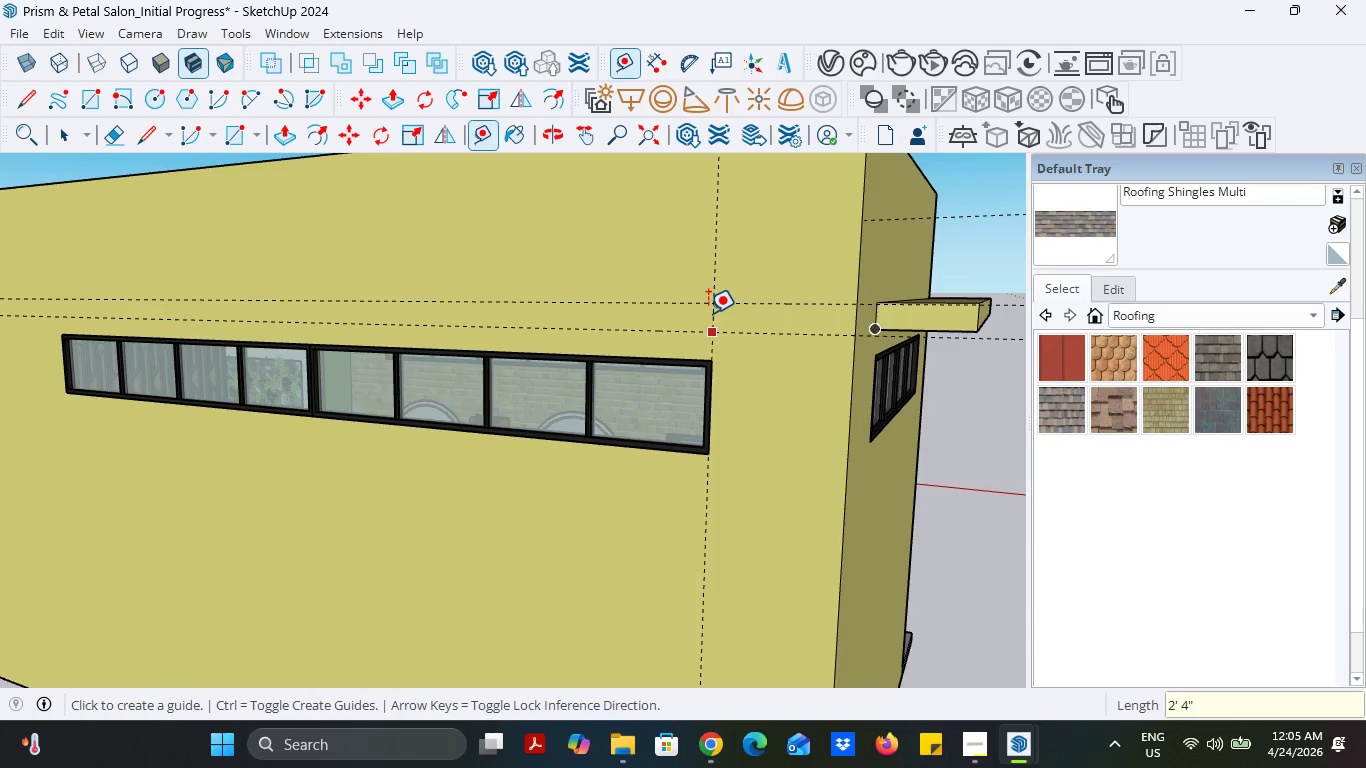 
left_click([708, 313])
 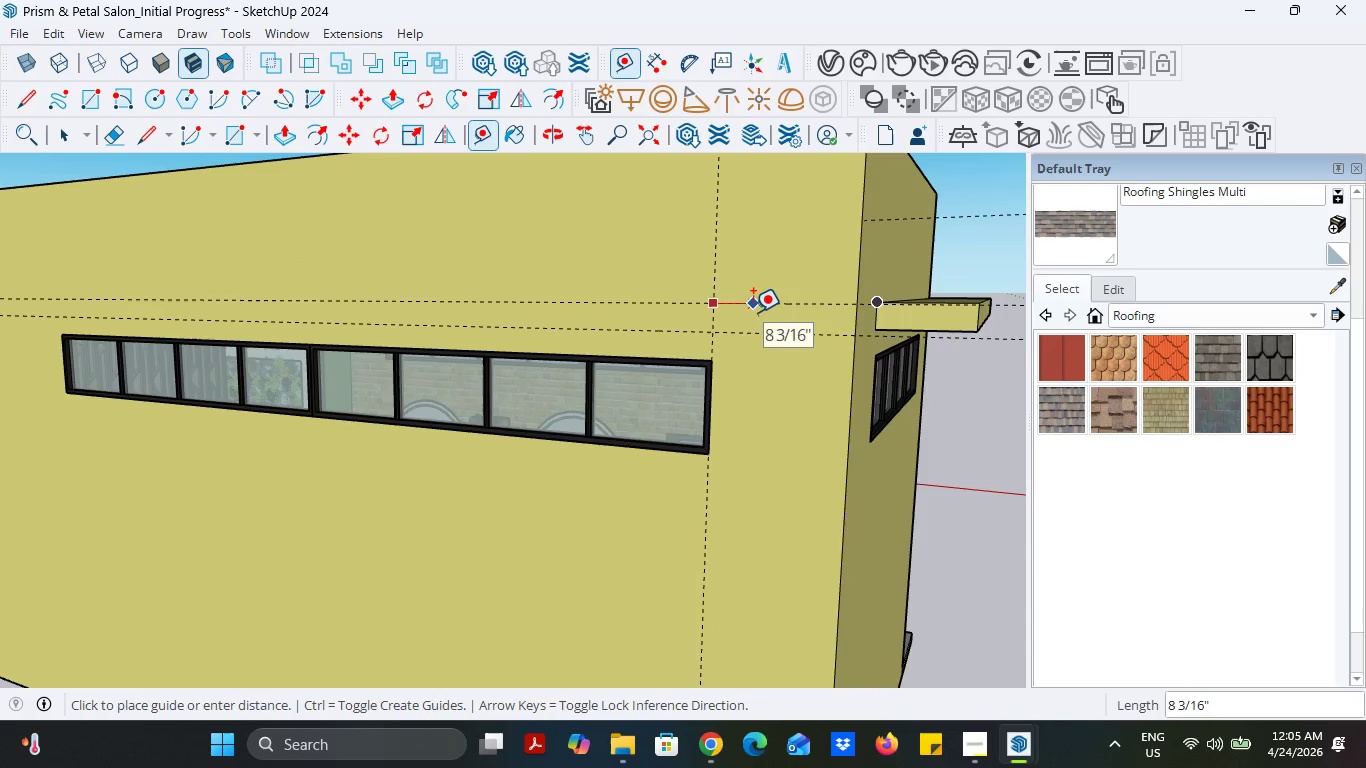 
key(Escape)
 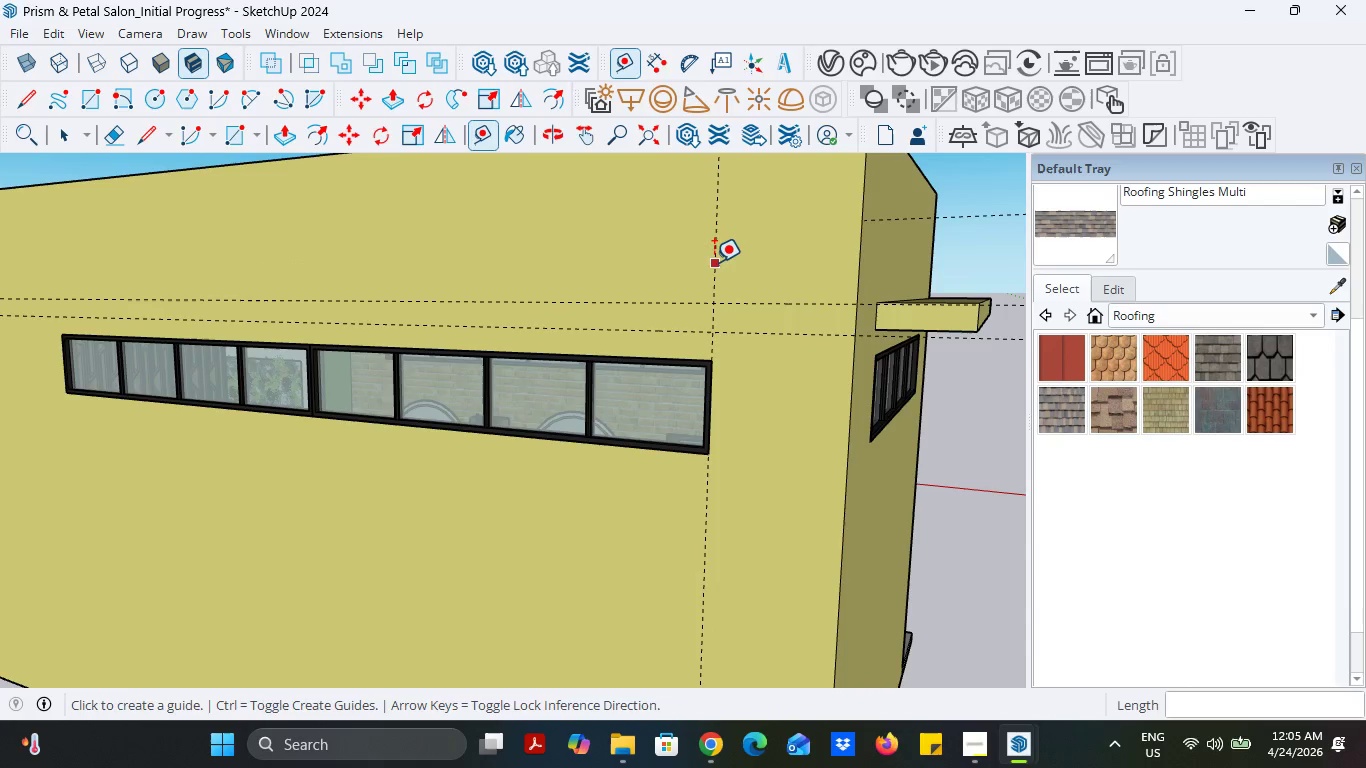 
left_click([714, 262])
 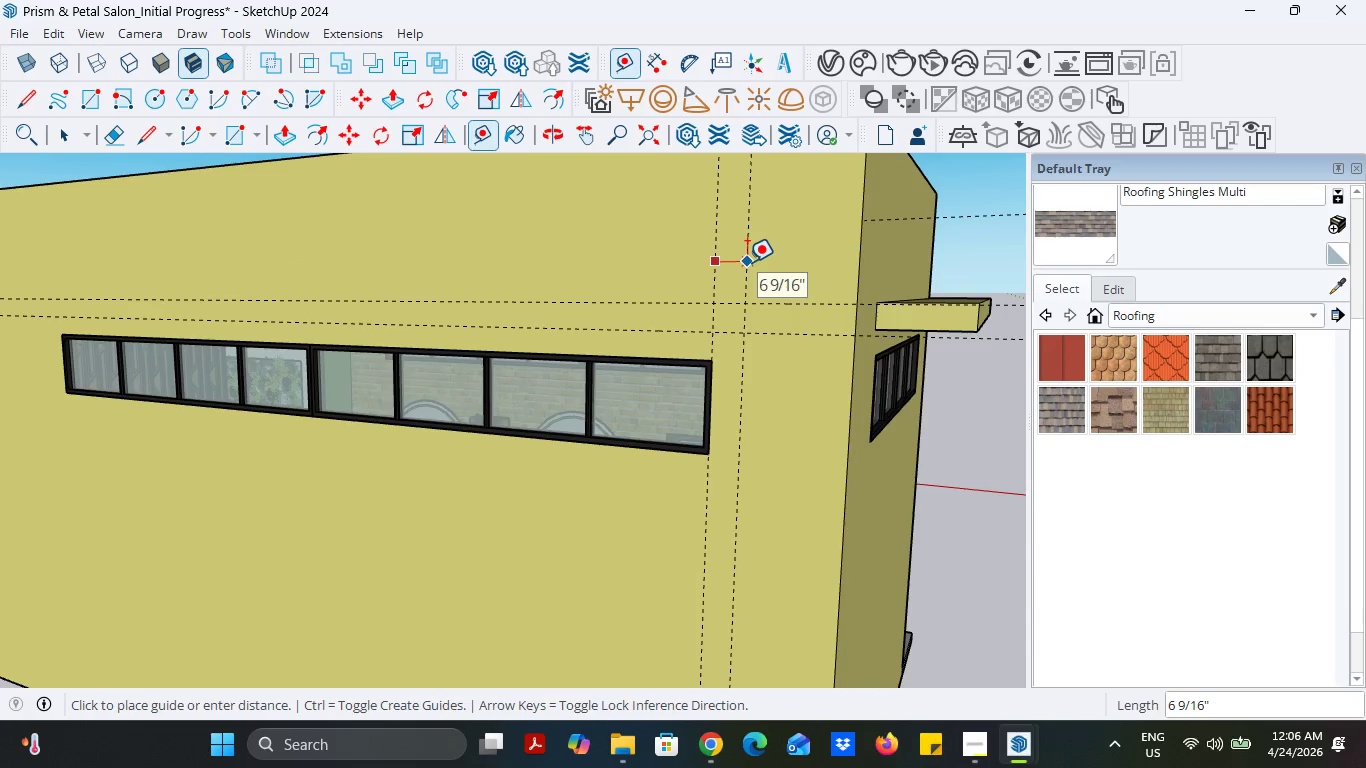 
key(4)
 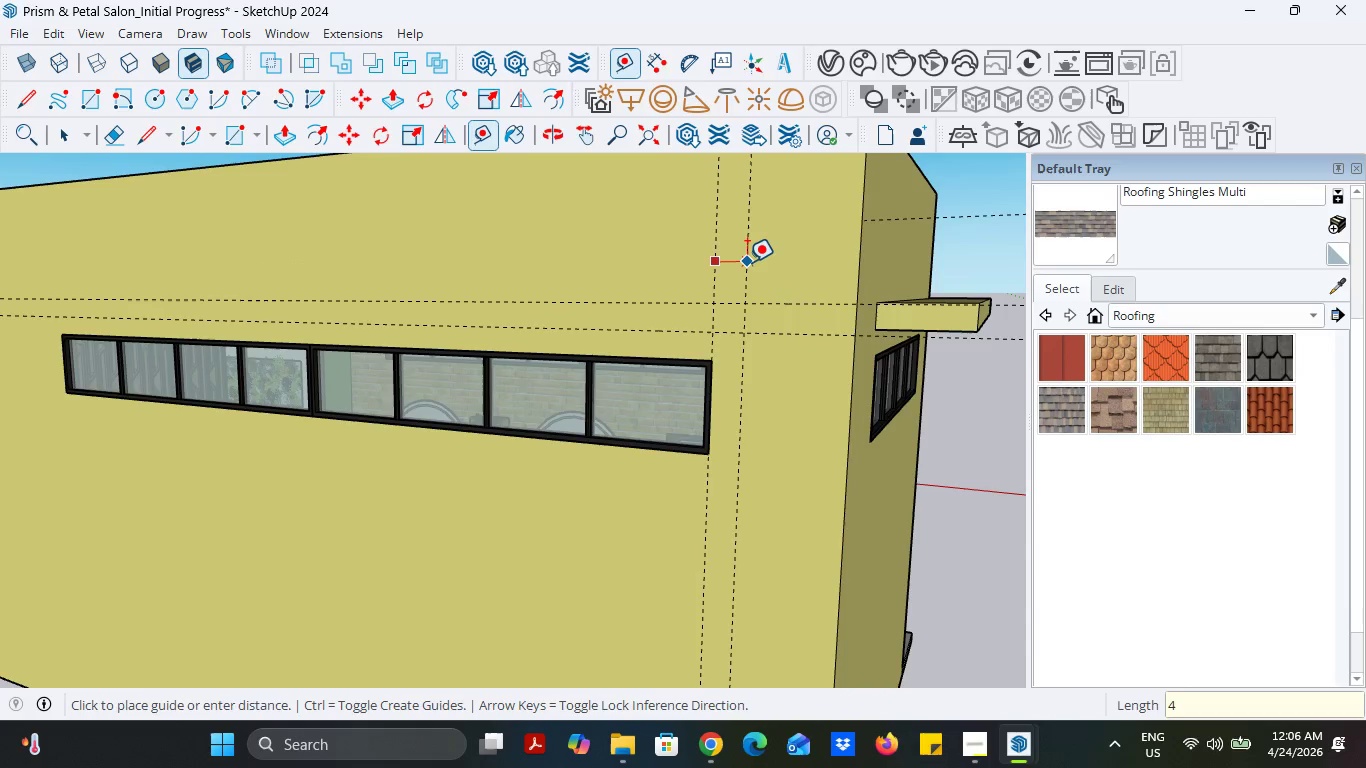 
key(Enter)
 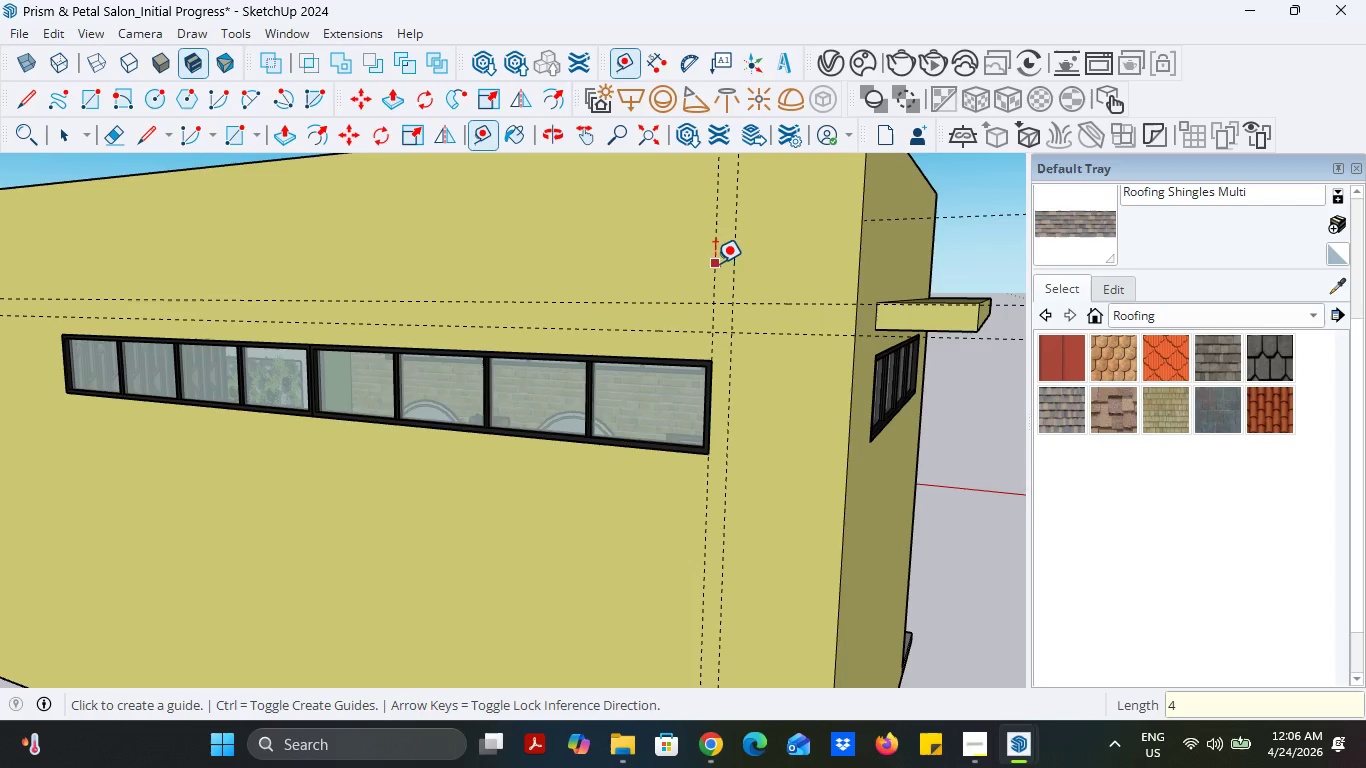 
left_click([713, 263])
 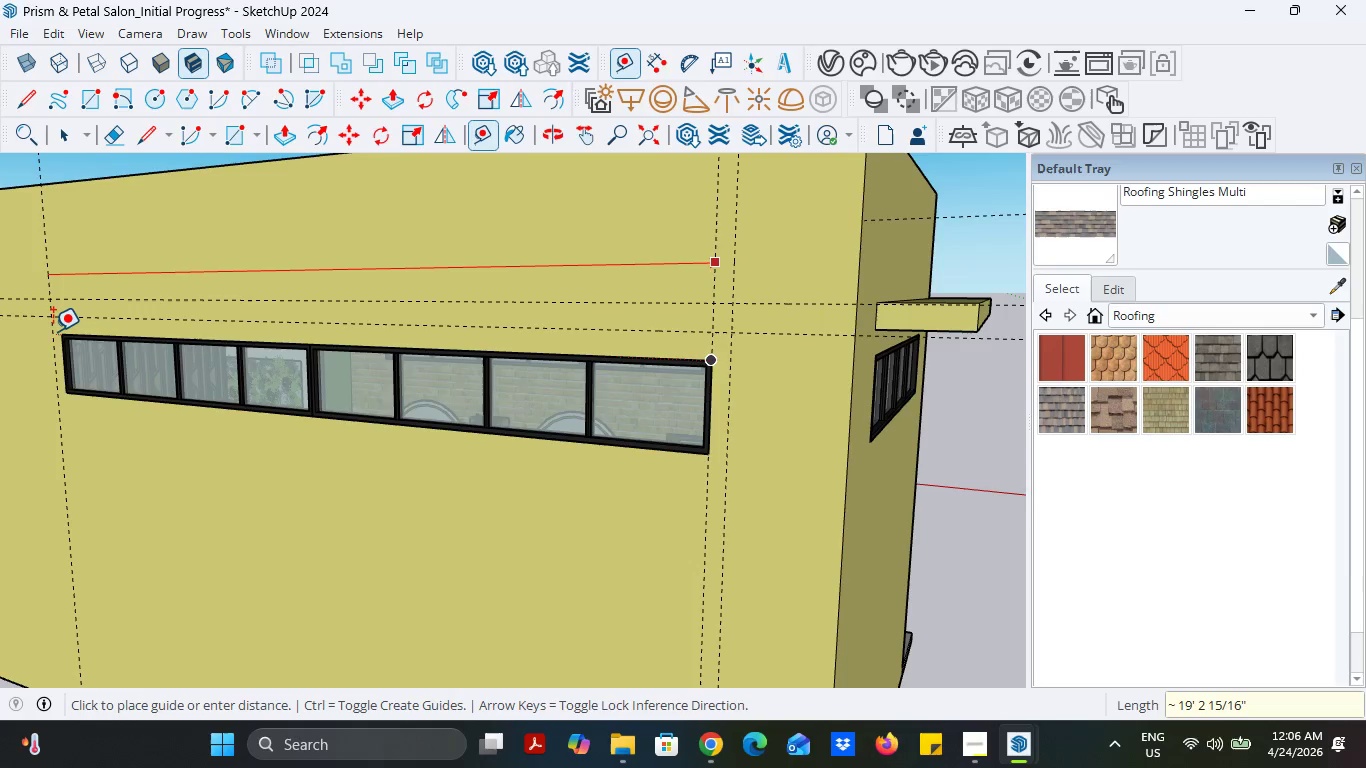 
left_click([53, 331])
 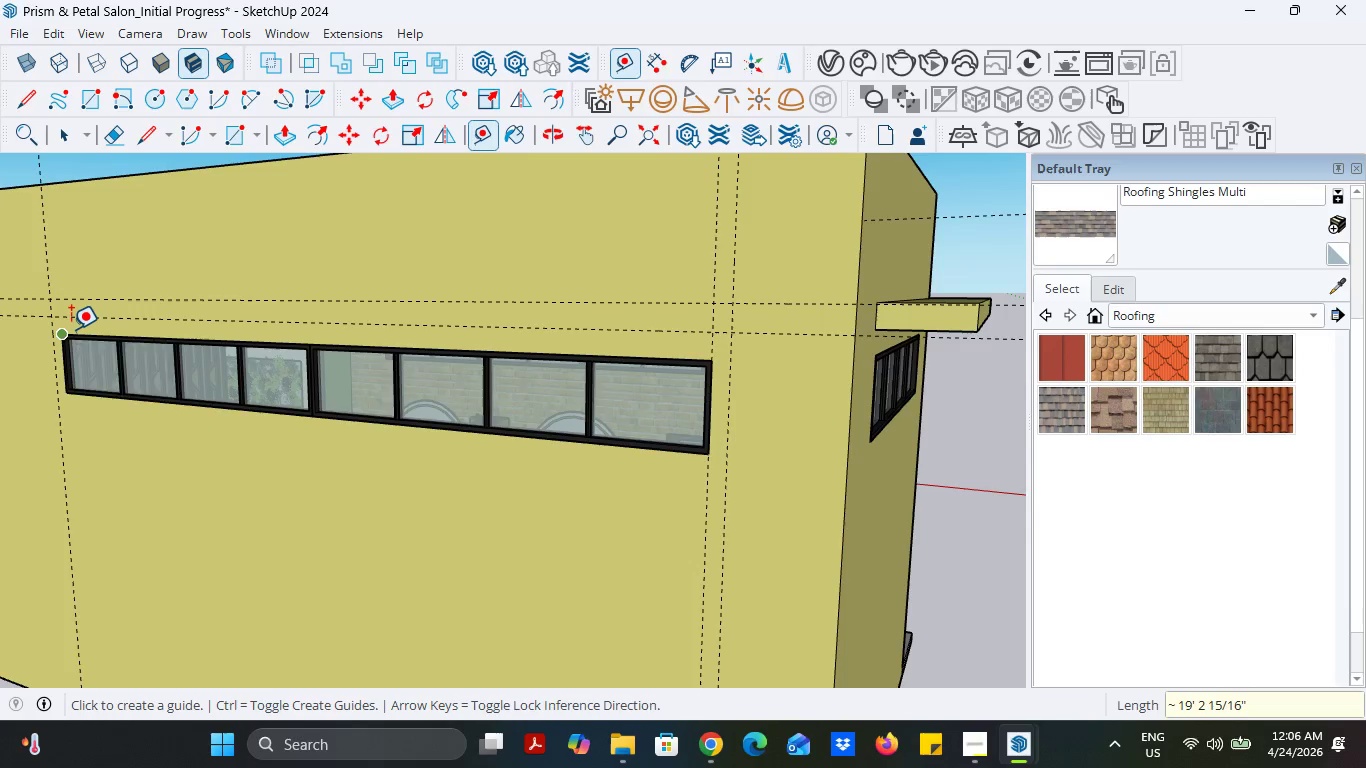 
key(Control+Z)
 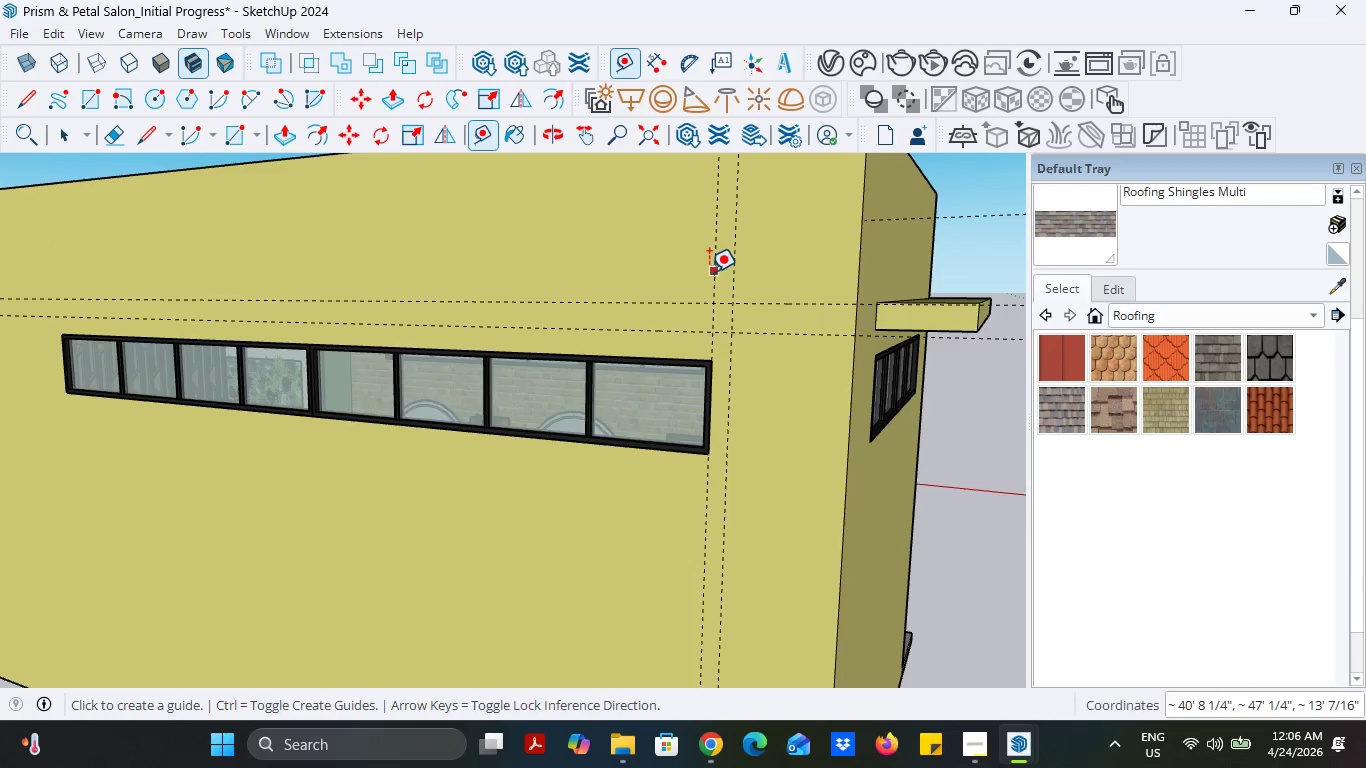 
left_click([709, 272])
 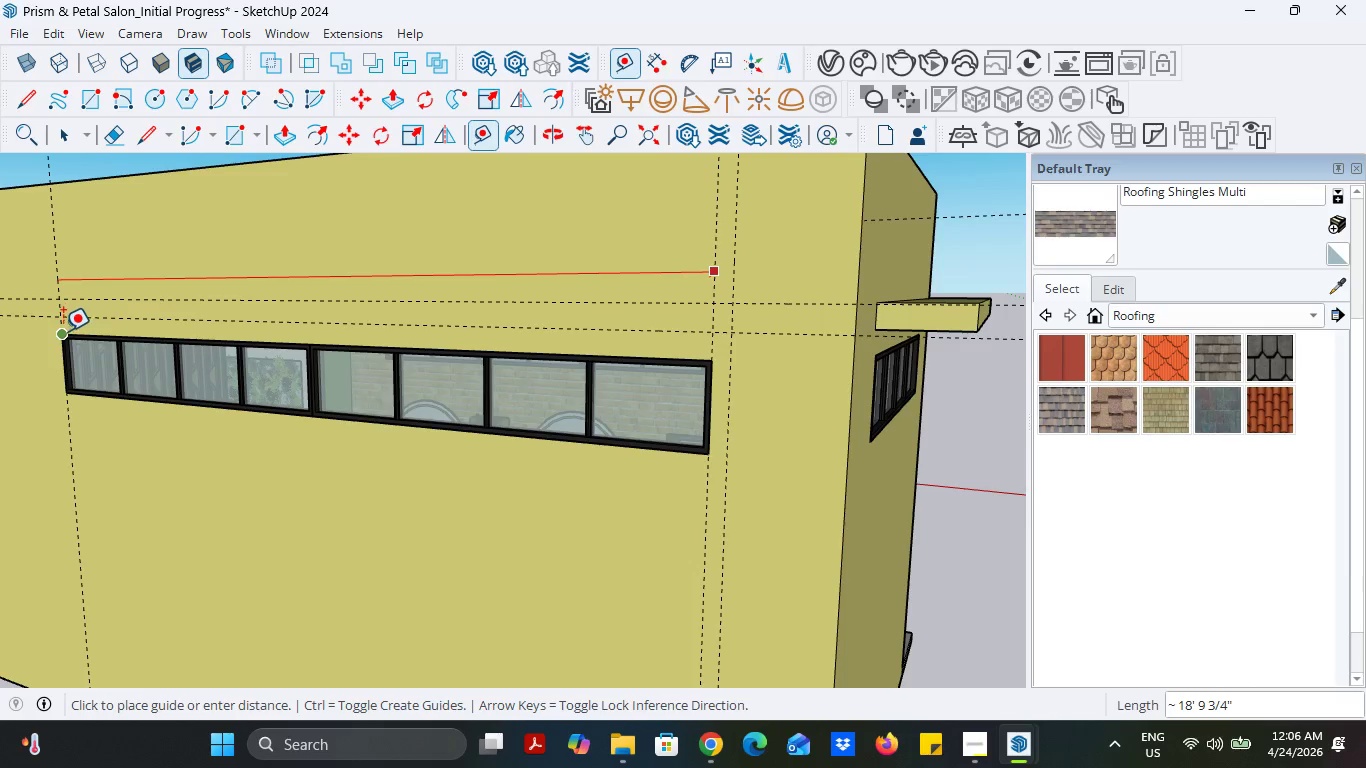 
left_click([60, 332])
 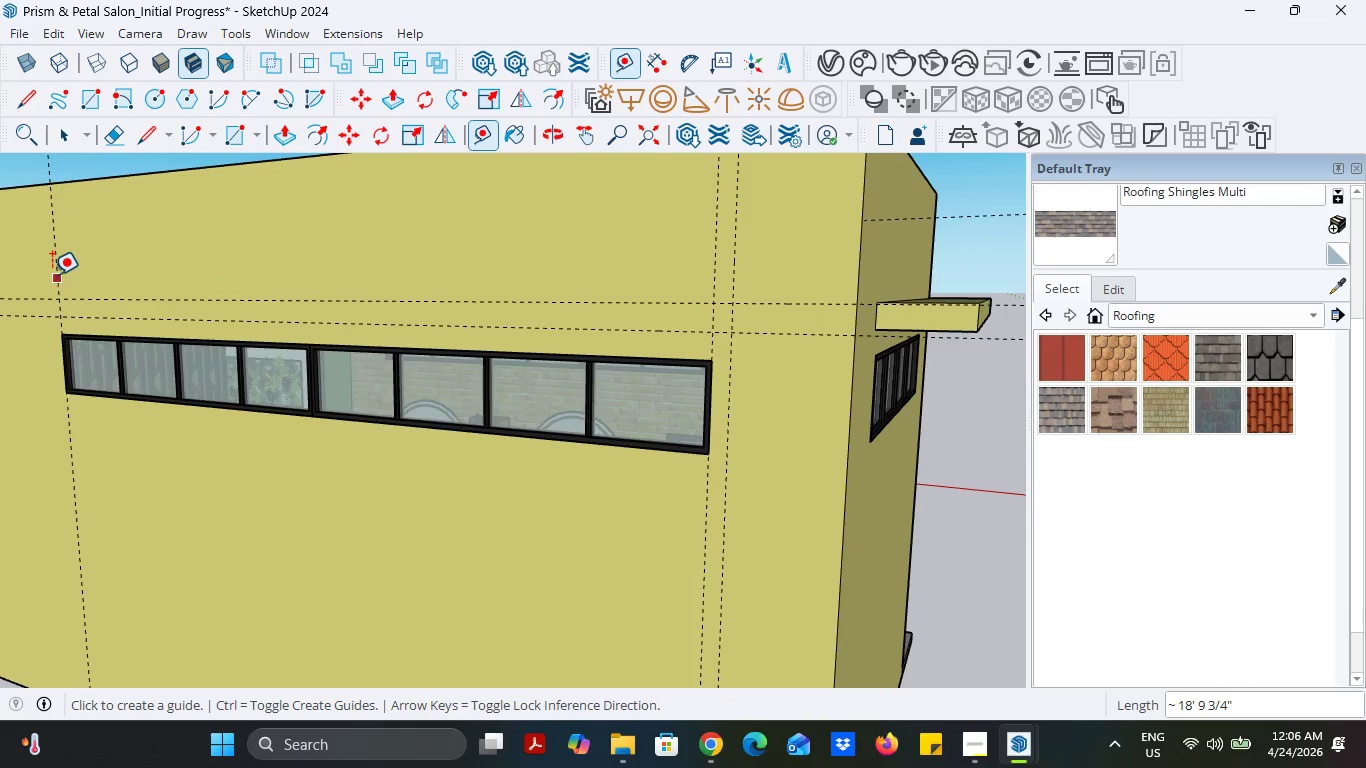 
left_click([52, 275])
 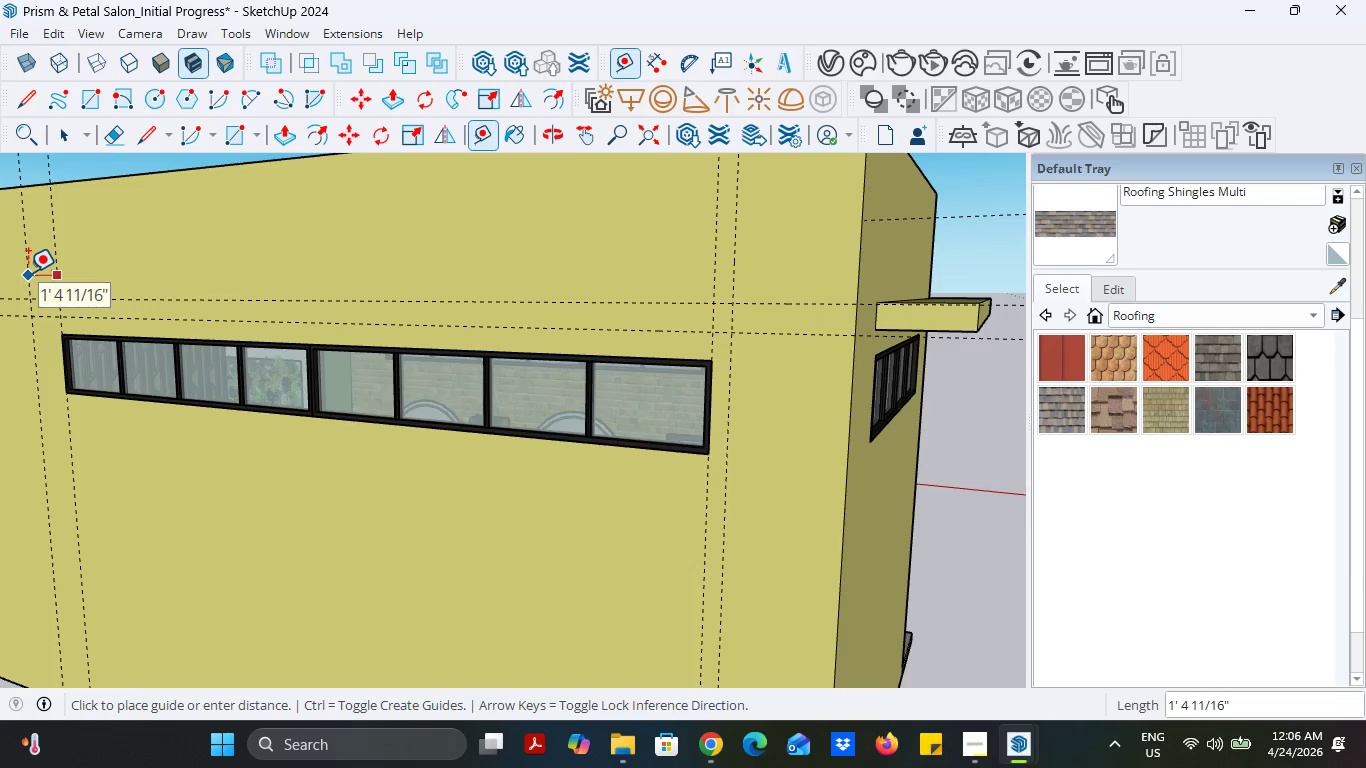 
key(4)
 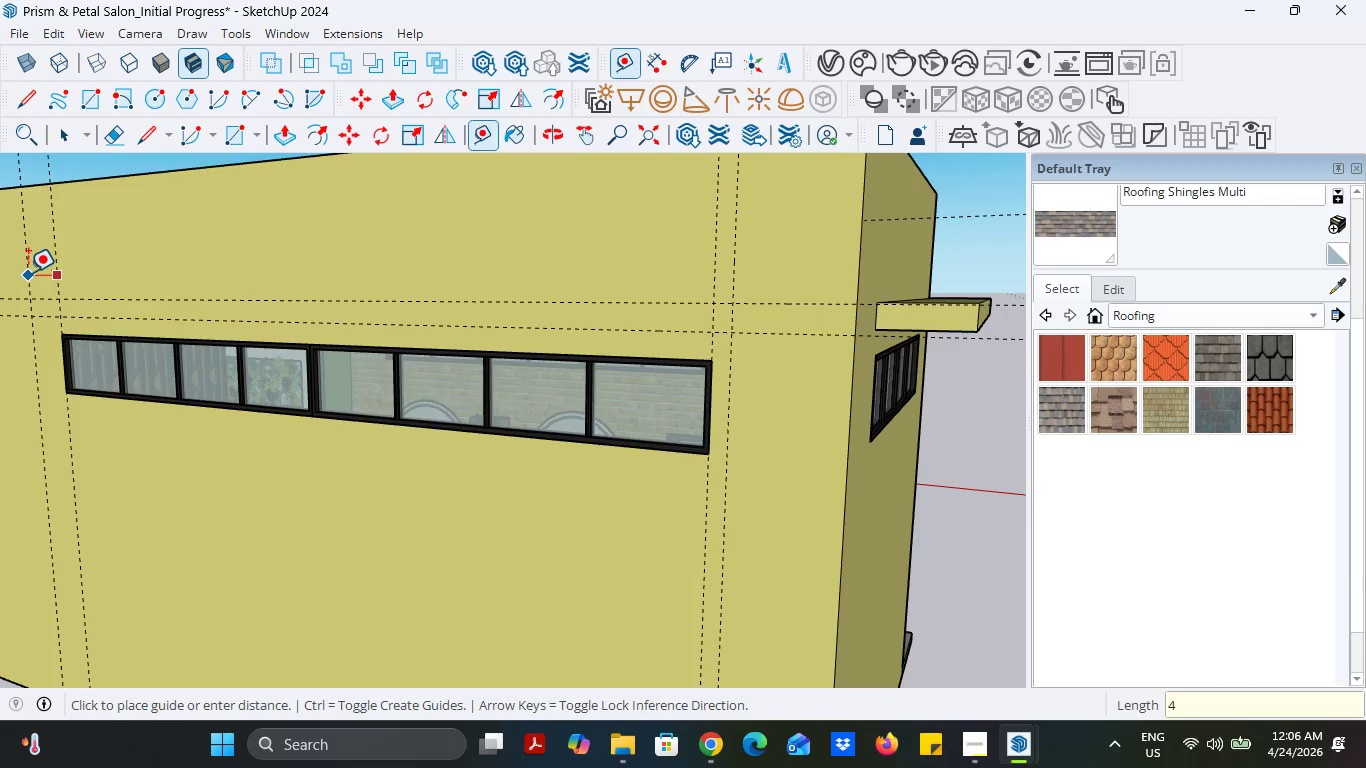 
key(Enter)
 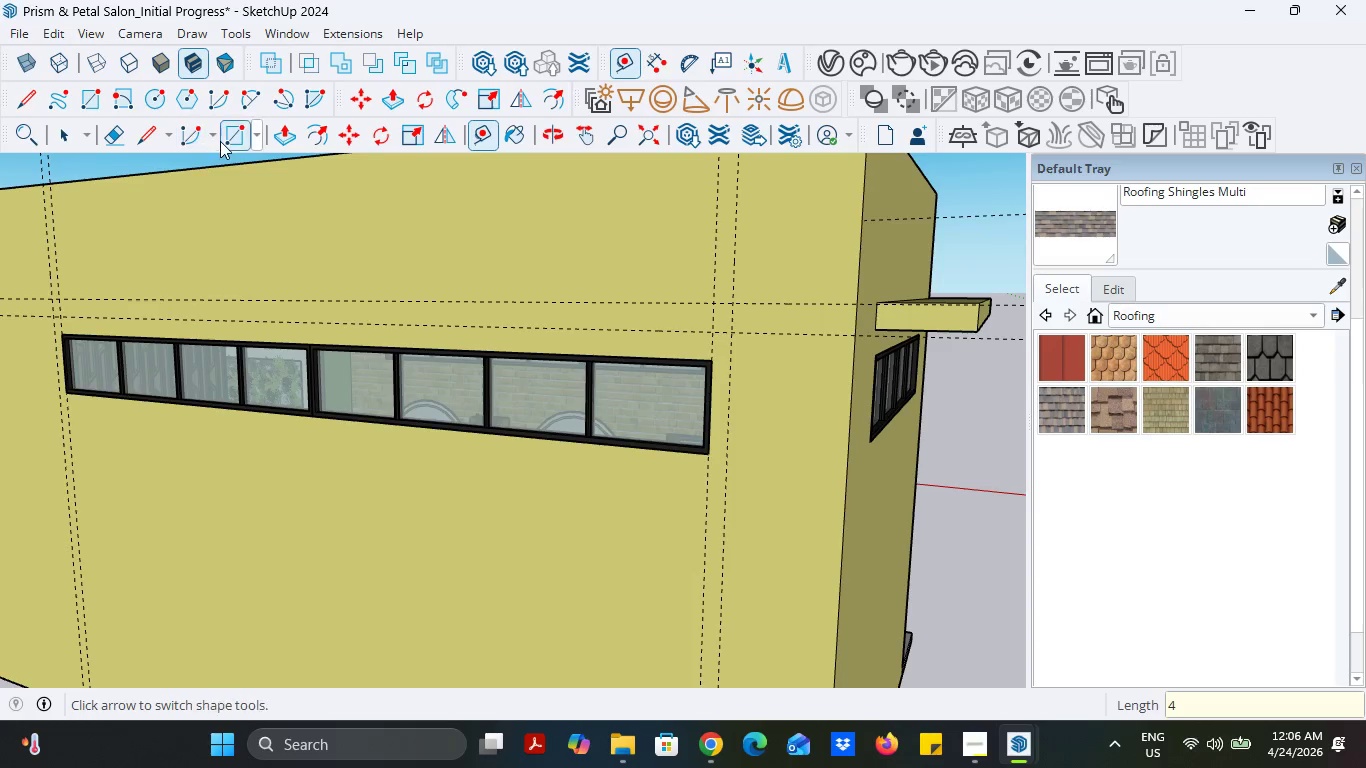 
left_click([229, 138])
 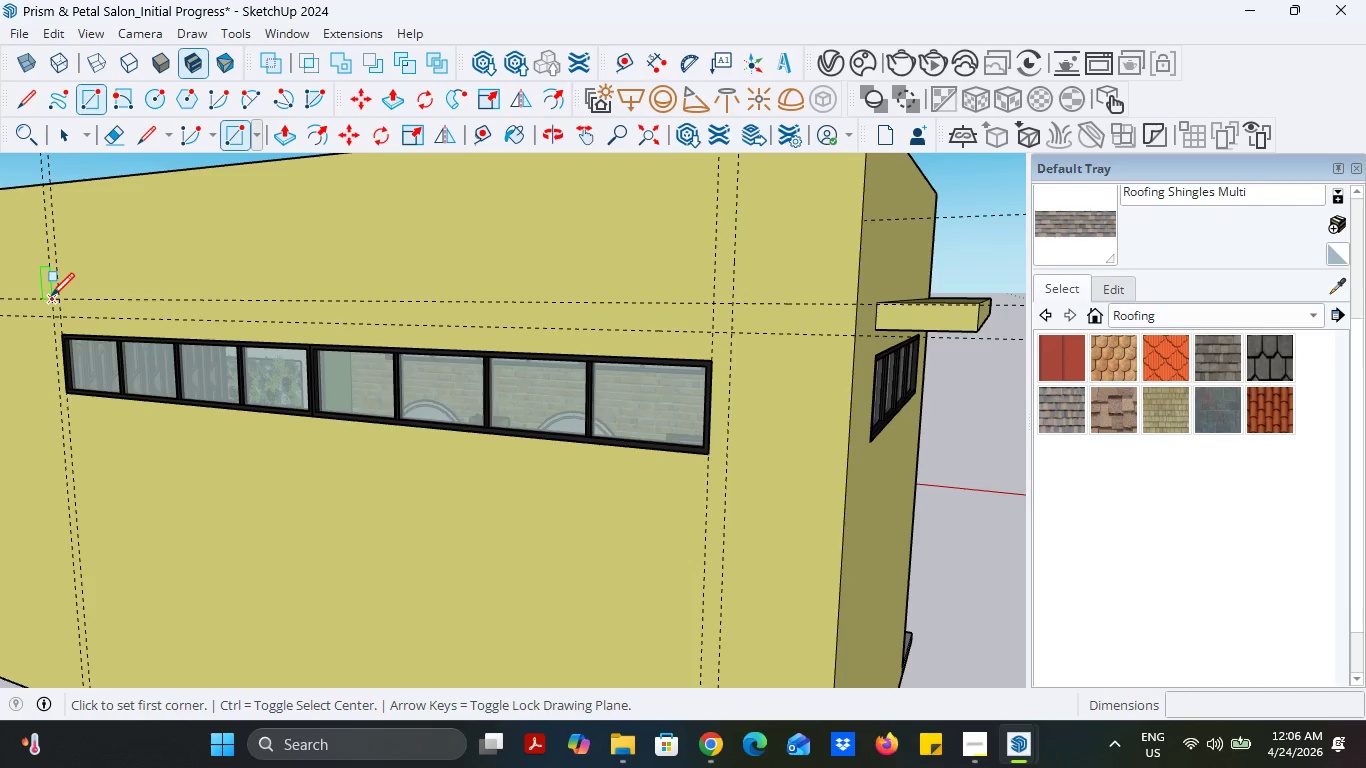 
scroll: coordinate [51, 297], scroll_direction: up, amount: 5.0
 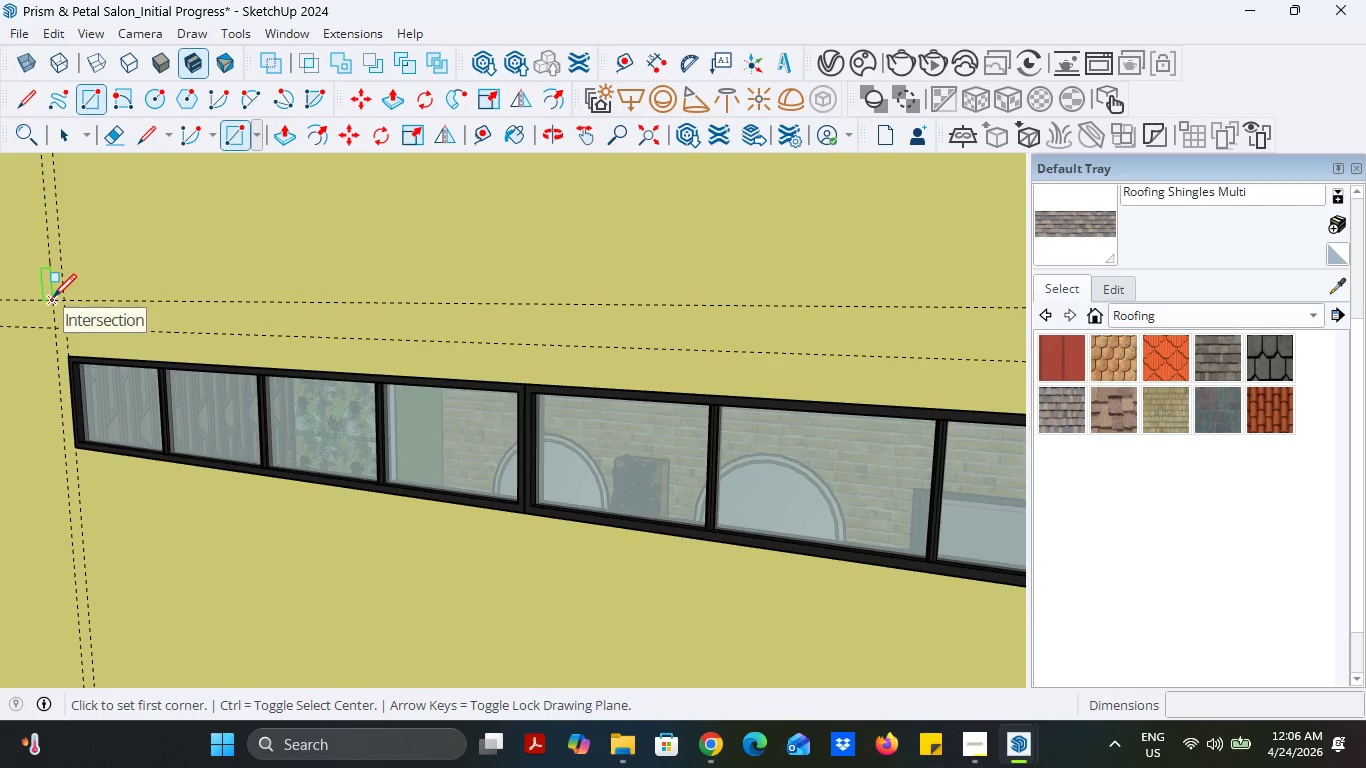 
left_click([53, 297])
 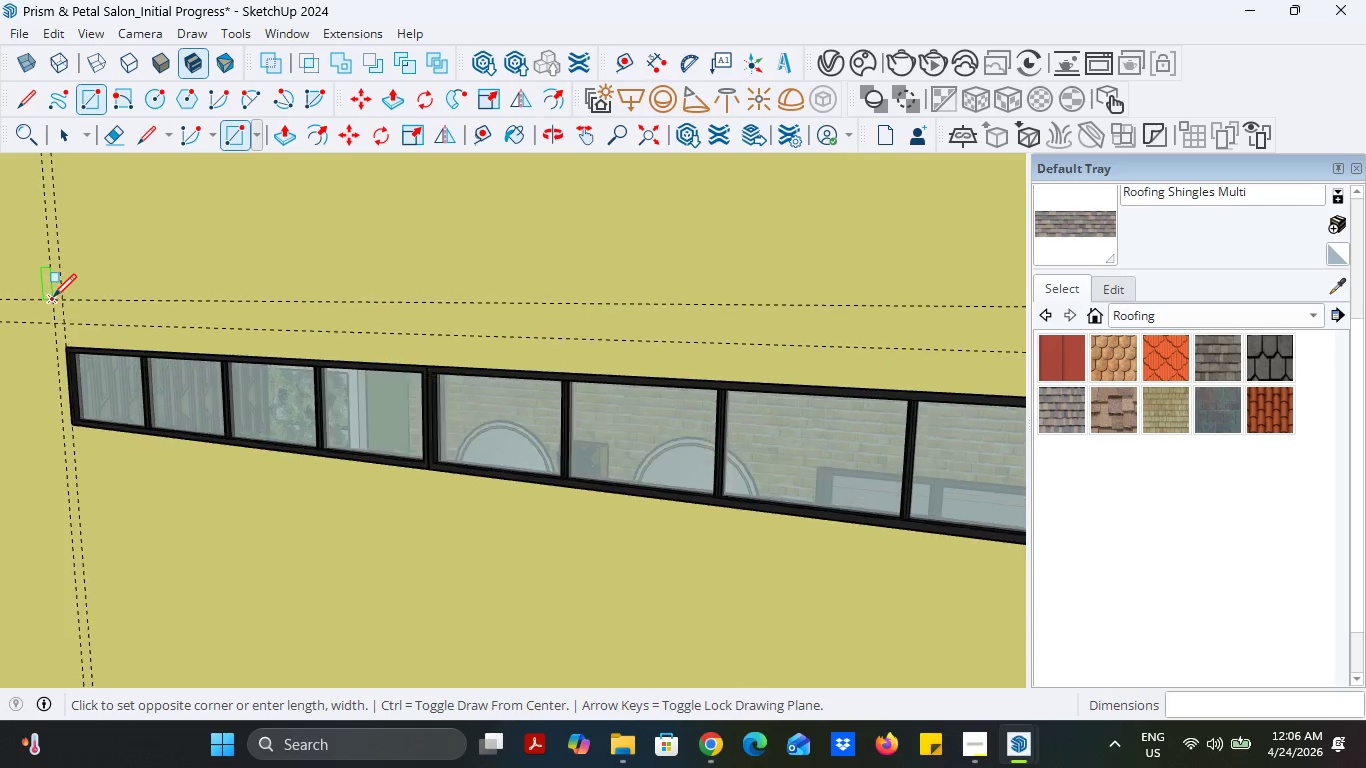 
scroll: coordinate [544, 321], scroll_direction: down, amount: 2.0
 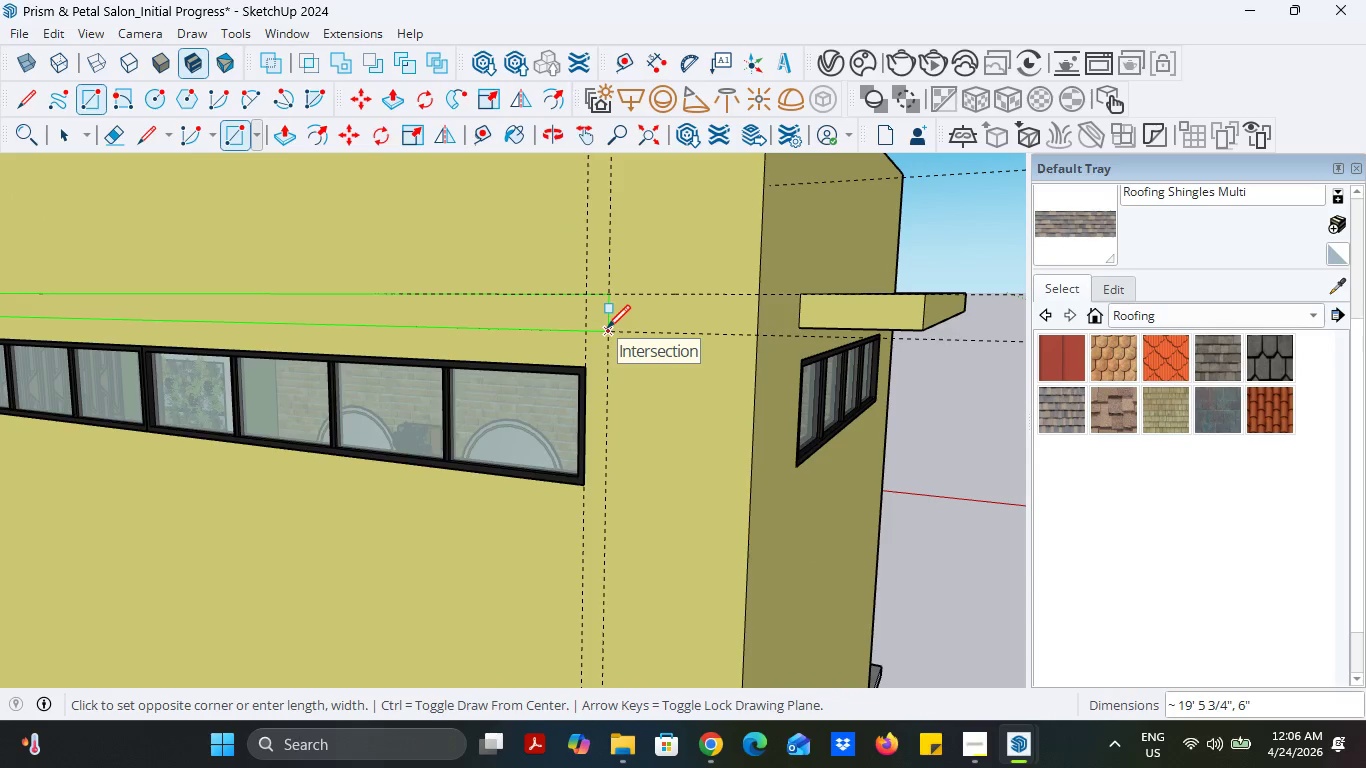 
left_click([607, 328])
 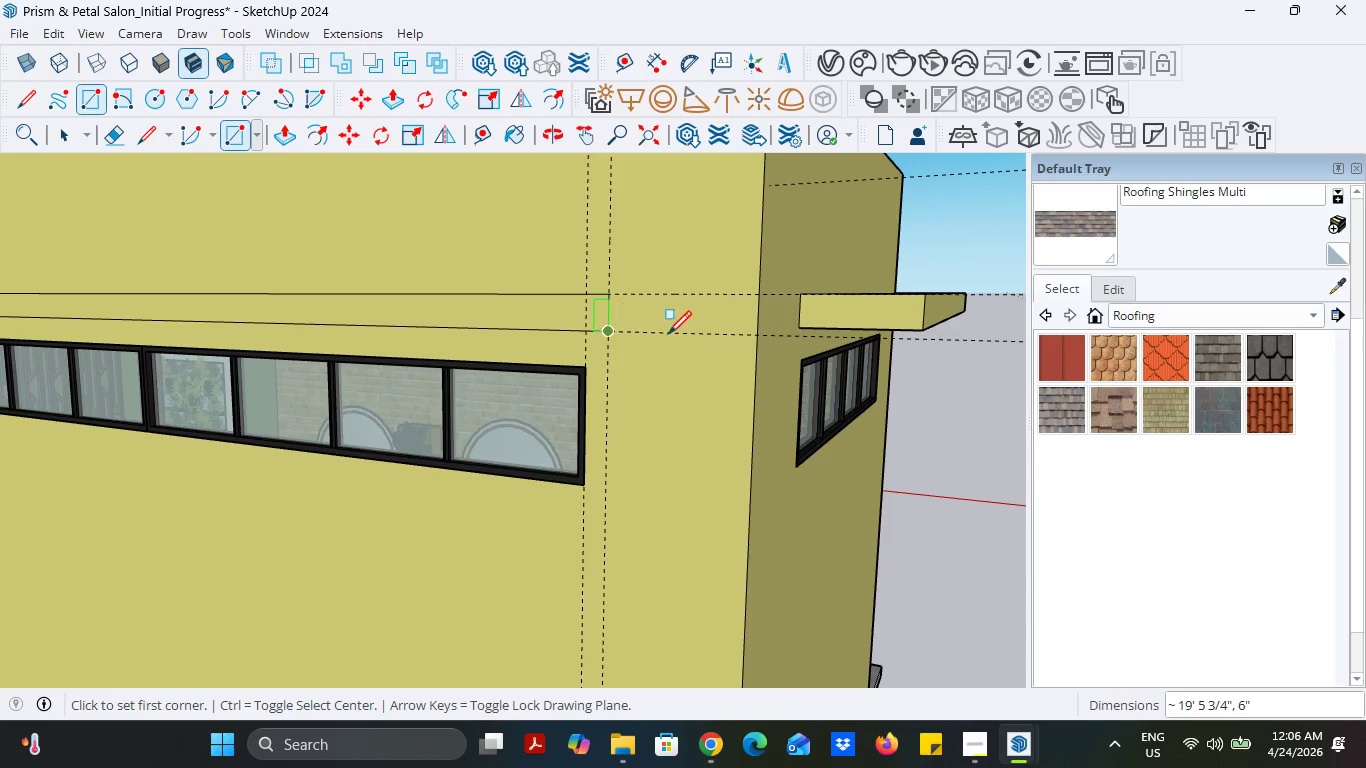 
scroll: coordinate [668, 334], scroll_direction: down, amount: 4.0
 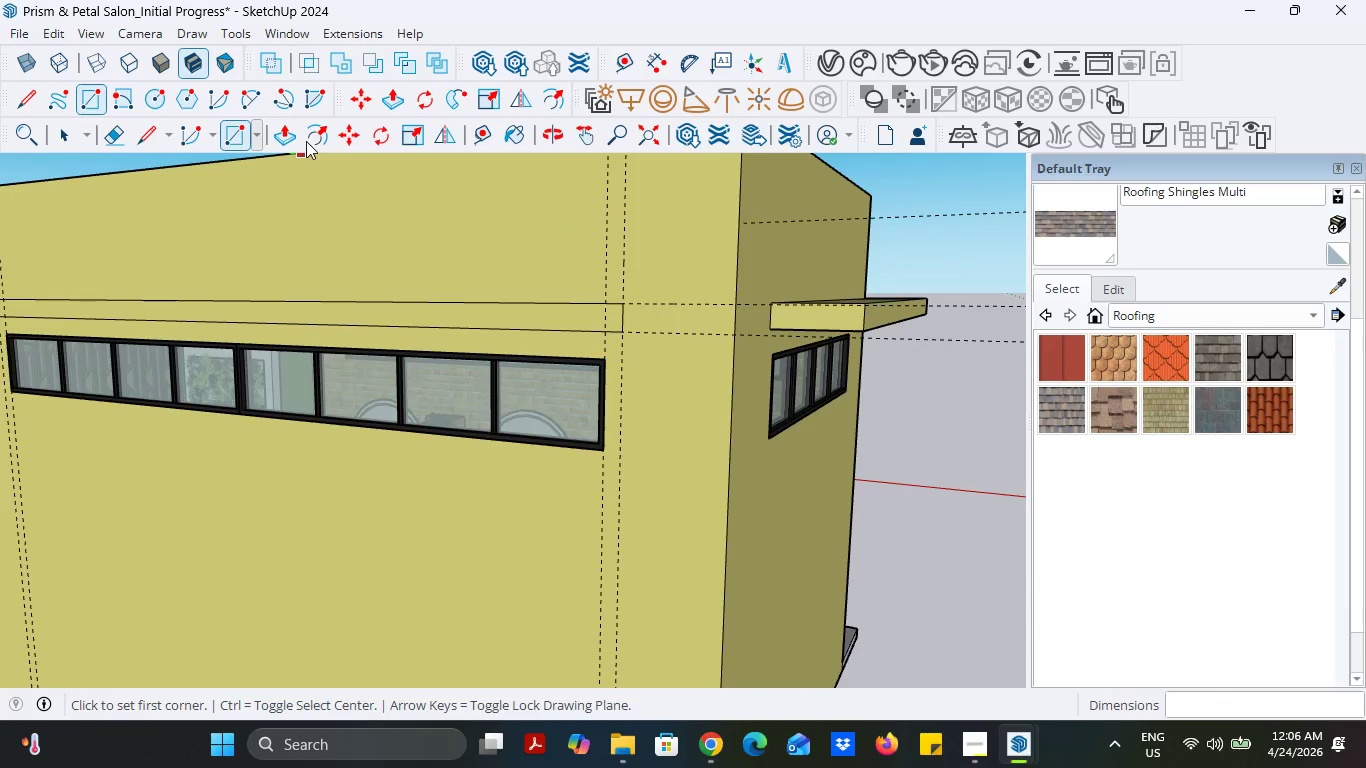 
left_click([297, 141])
 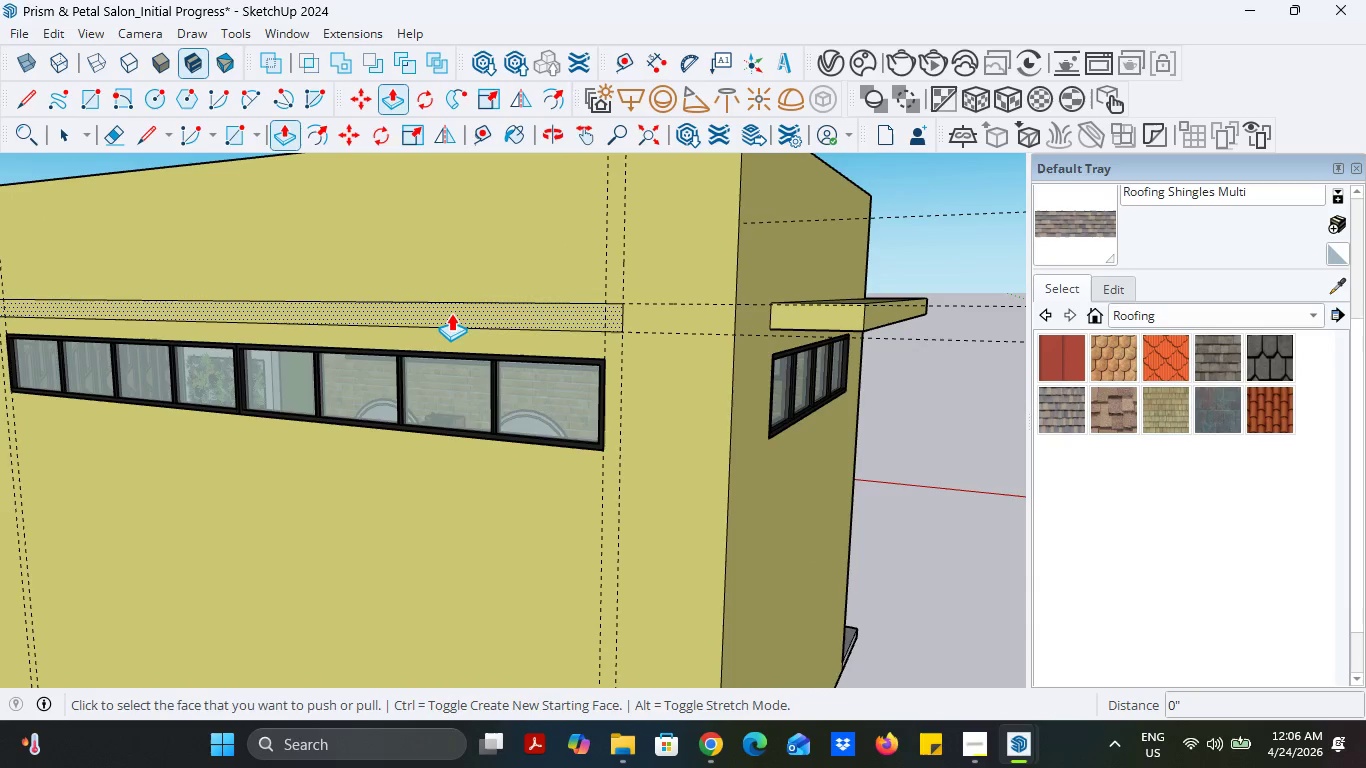 
left_click([451, 312])
 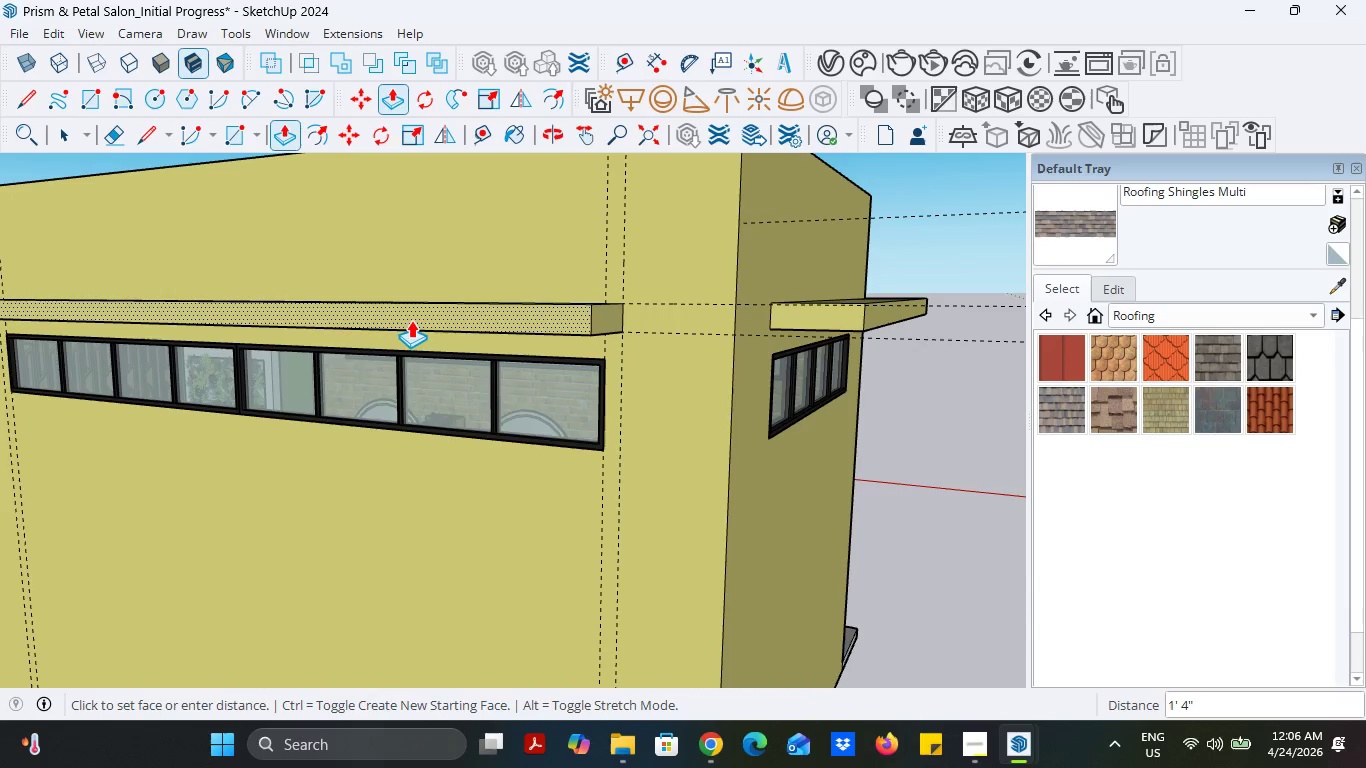 
type(20)
 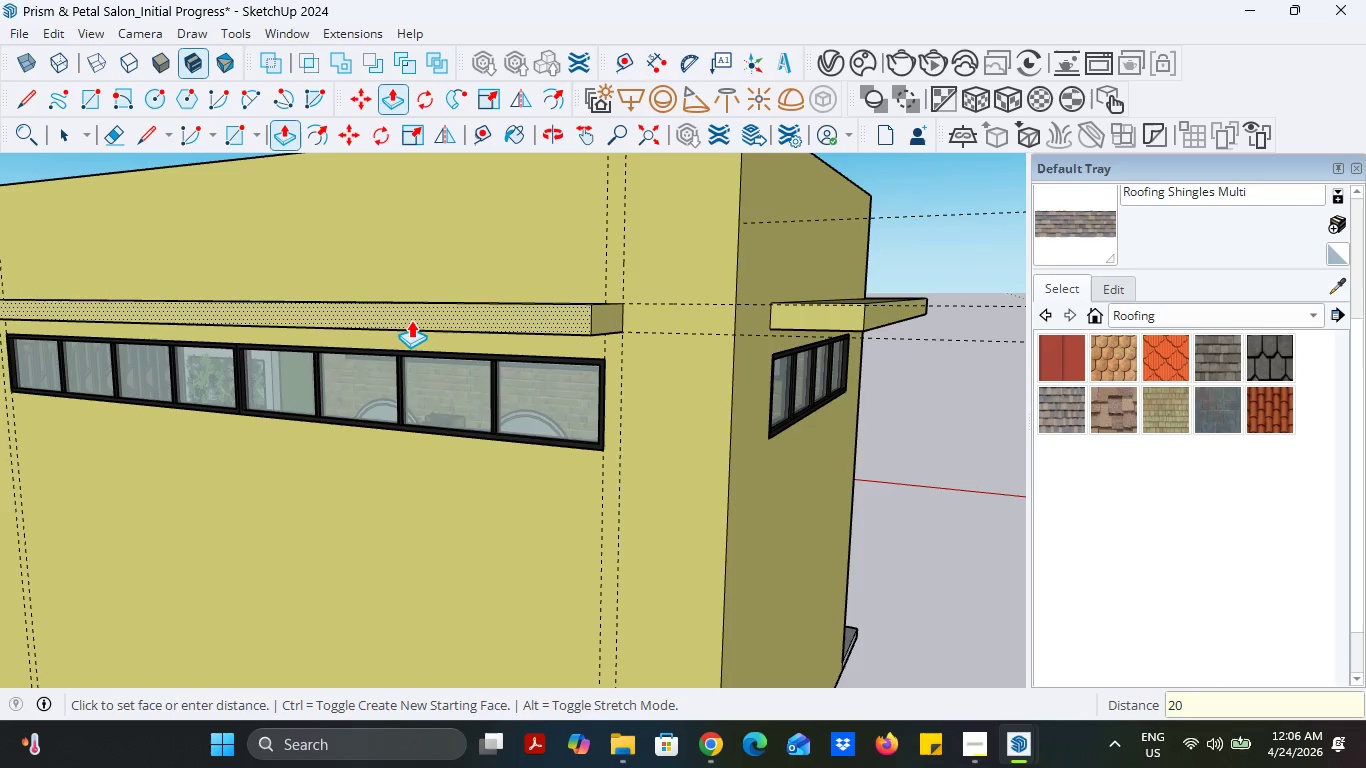 
key(Enter)
 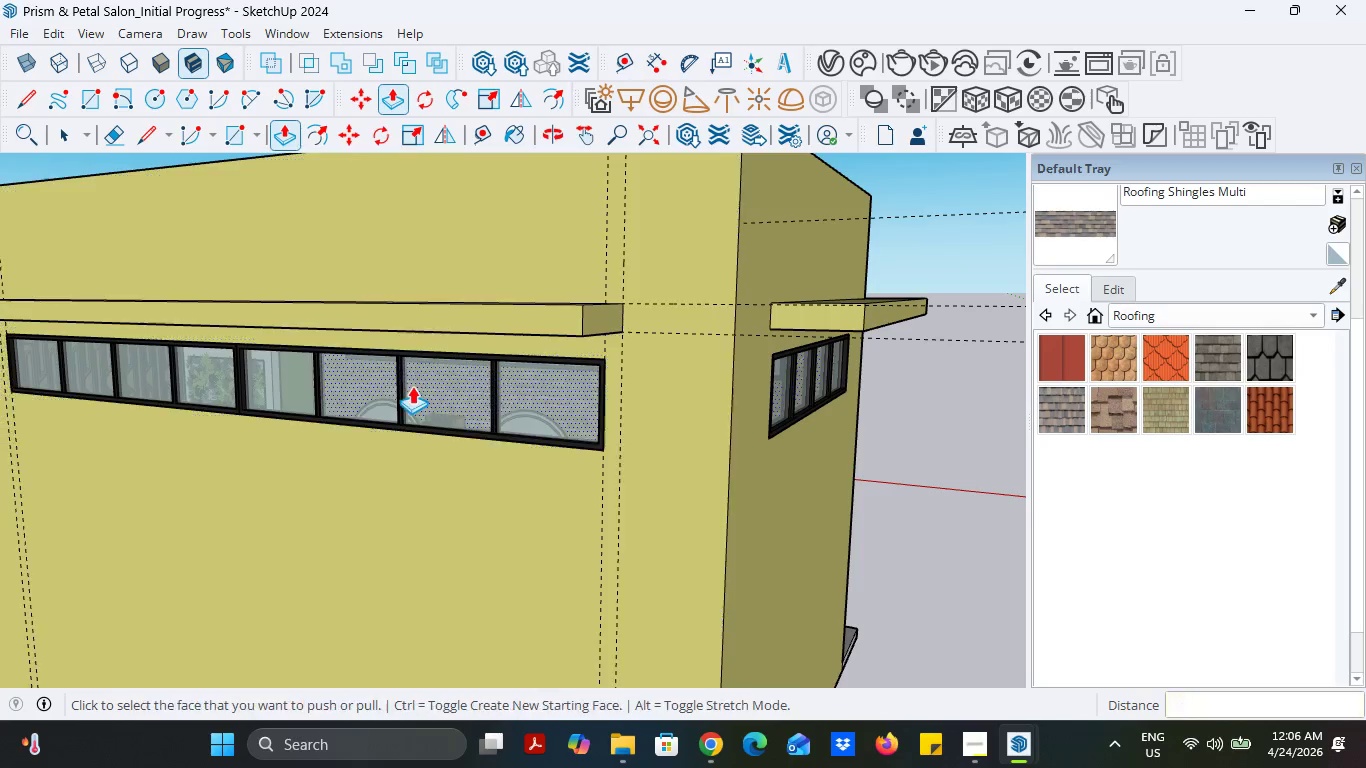 
scroll: coordinate [442, 392], scroll_direction: down, amount: 4.0
 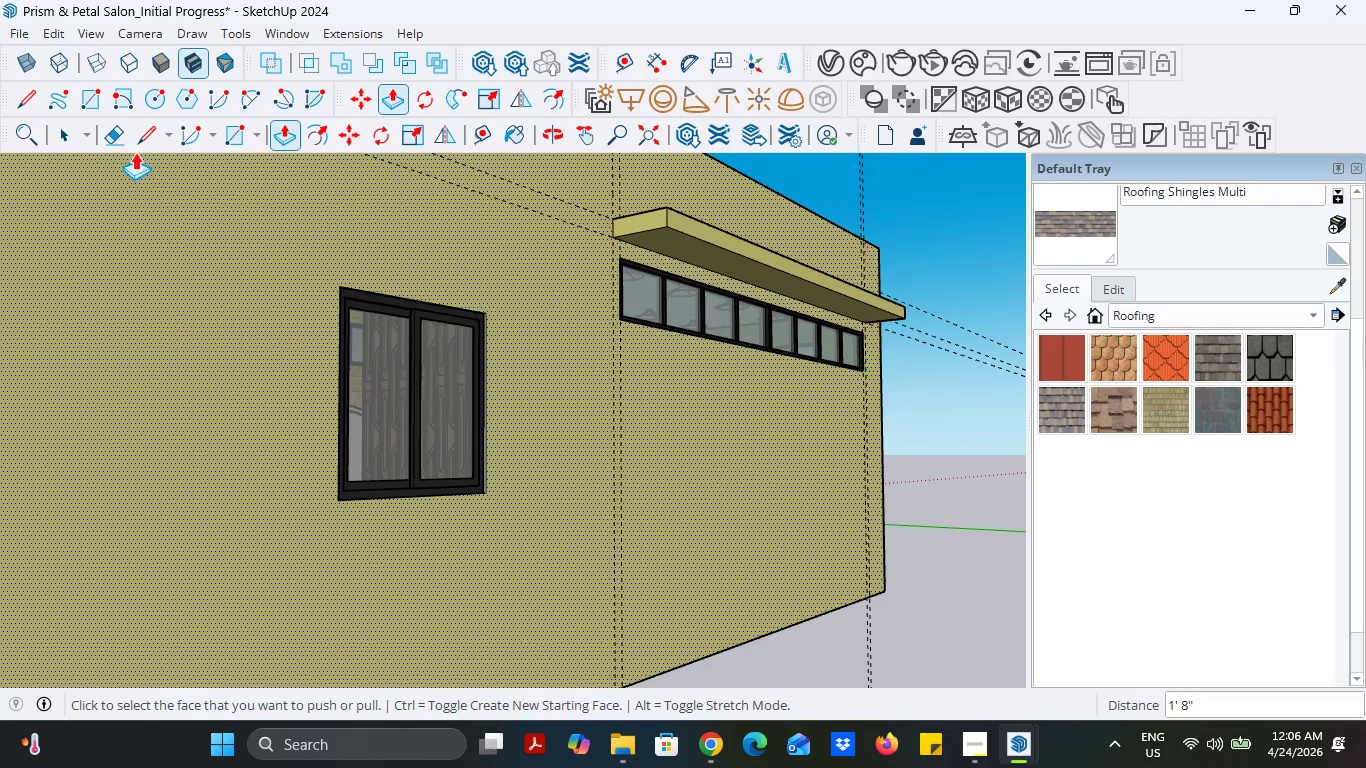 
left_click([110, 130])
 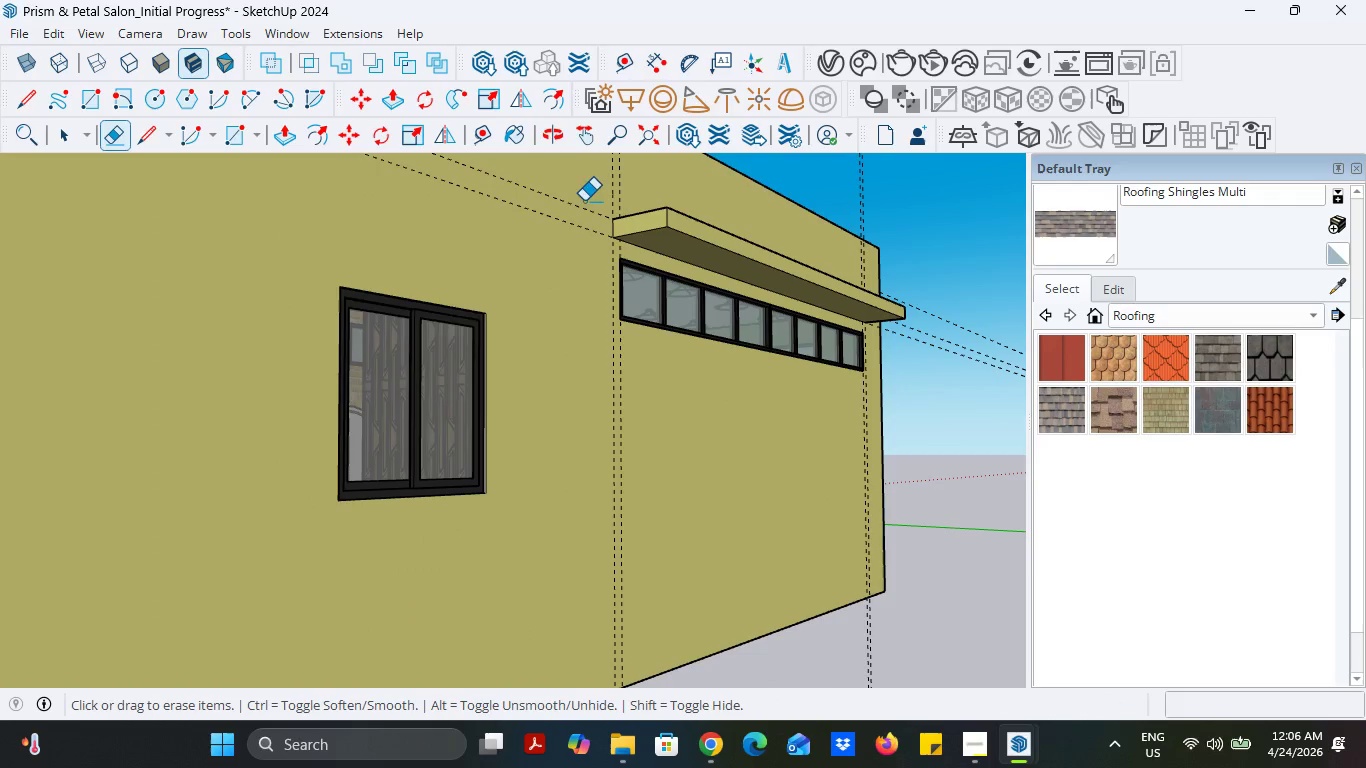 
left_click_drag(start_coordinate=[585, 200], to_coordinate=[563, 227])
 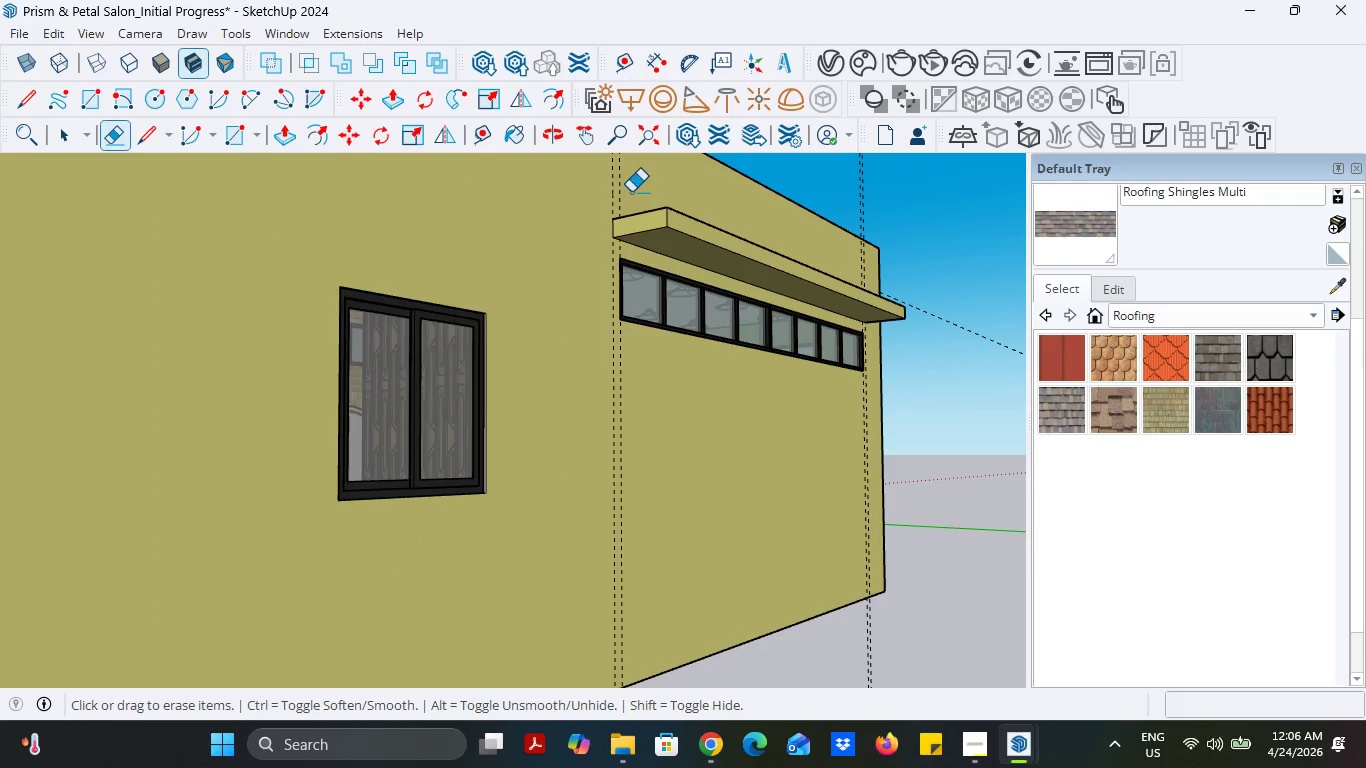 
left_click_drag(start_coordinate=[631, 192], to_coordinate=[603, 192])
 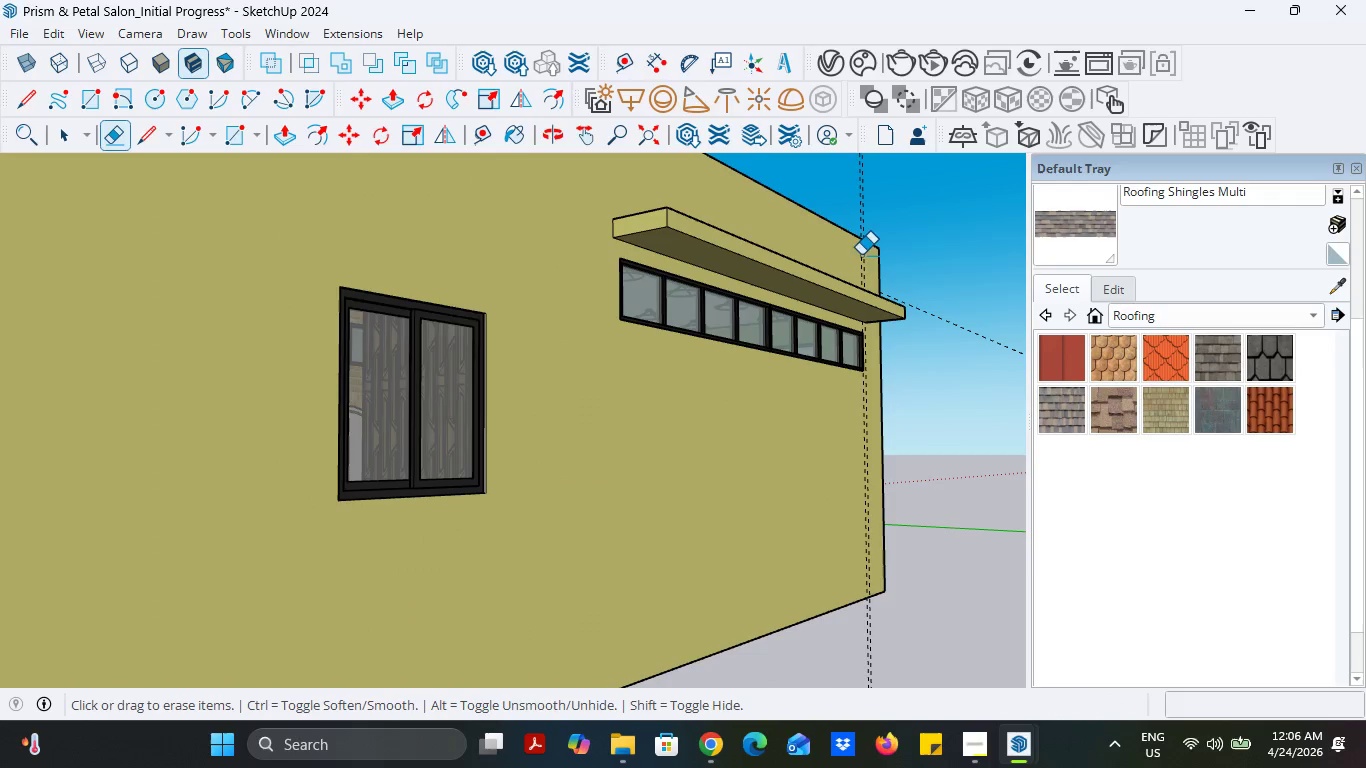 
left_click_drag(start_coordinate=[857, 261], to_coordinate=[868, 267])
 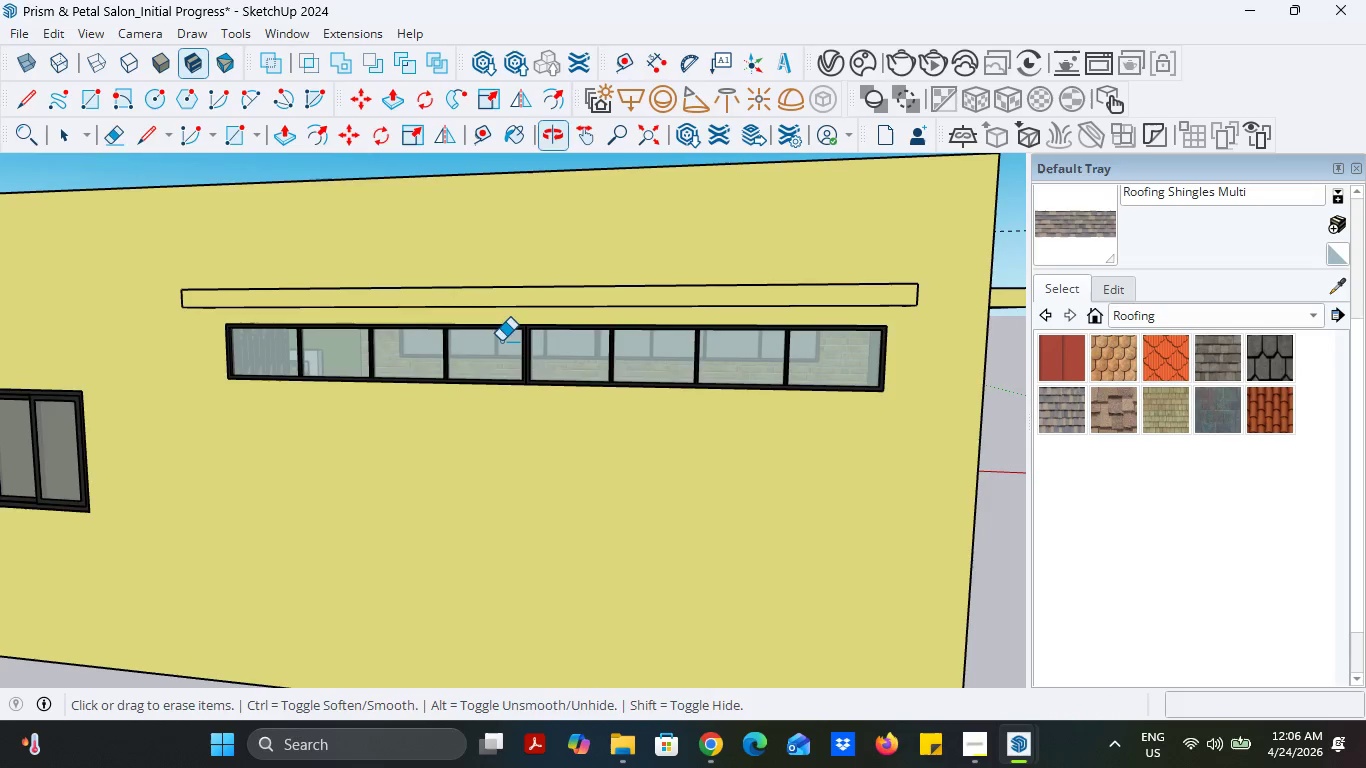 
scroll: coordinate [510, 385], scroll_direction: down, amount: 9.0
 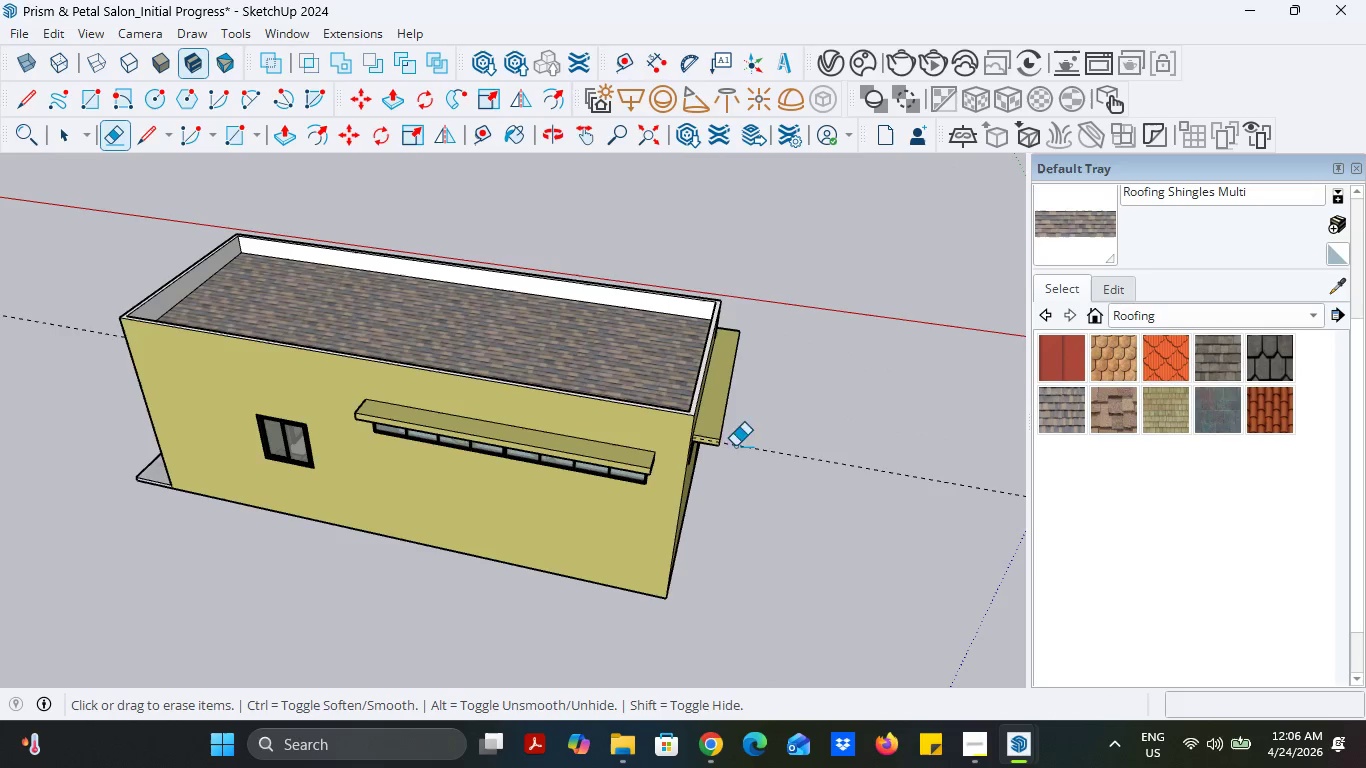 
left_click_drag(start_coordinate=[772, 454], to_coordinate=[770, 471])
 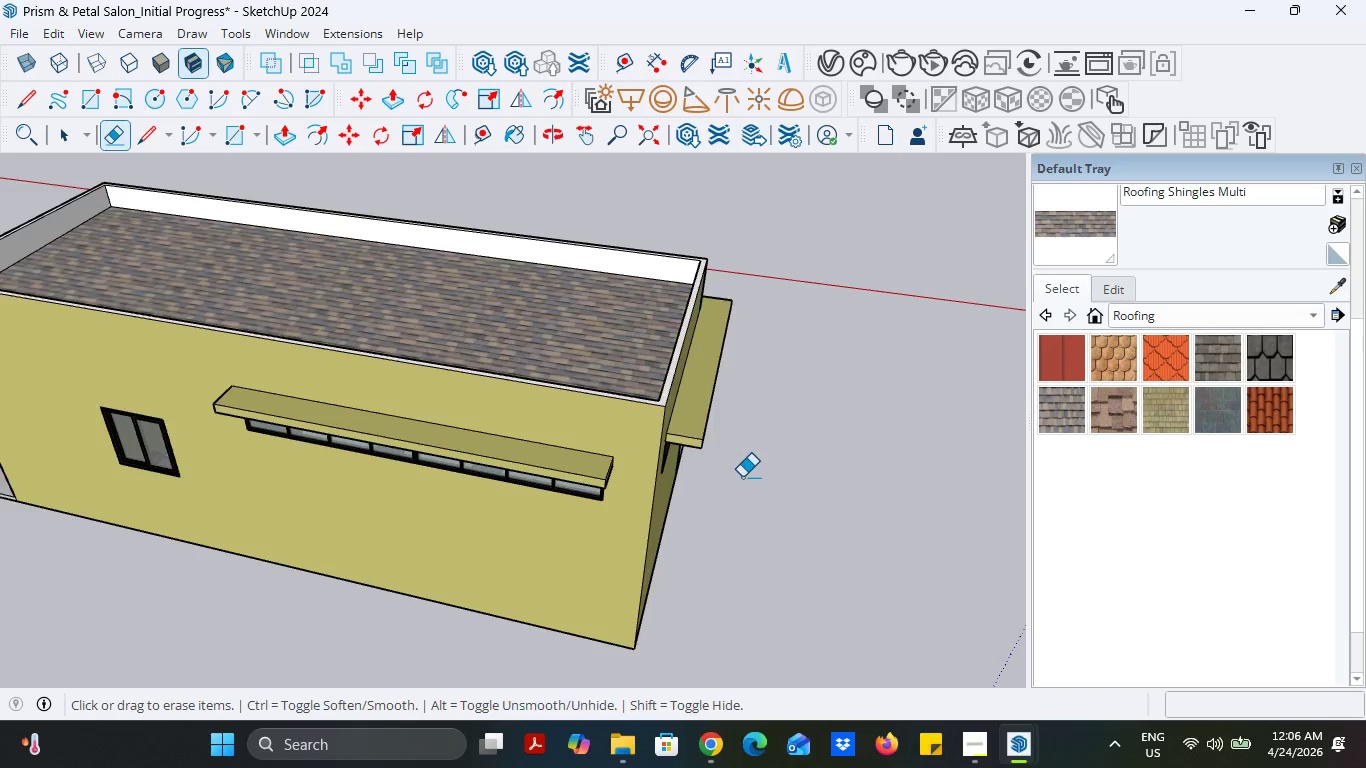 
scroll: coordinate [742, 477], scroll_direction: up, amount: 7.0
 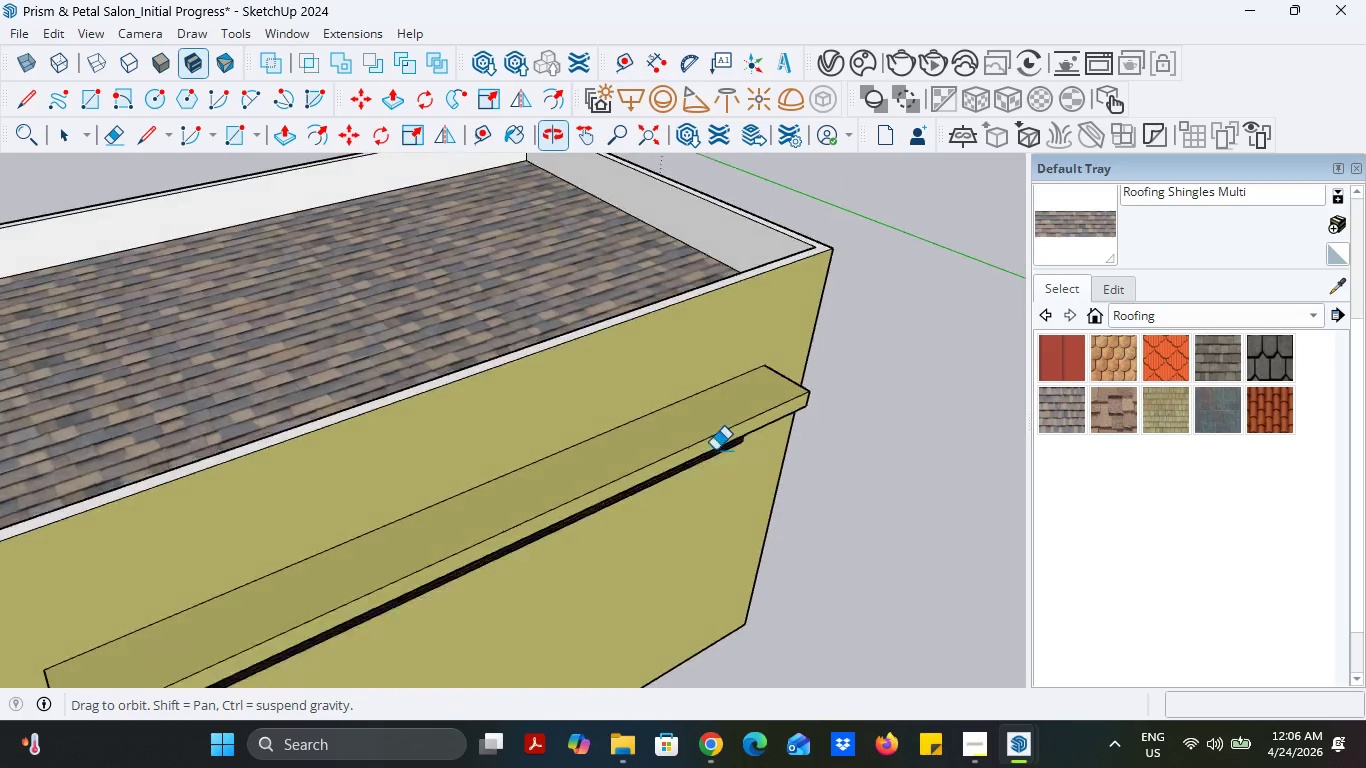 
scroll: coordinate [677, 390], scroll_direction: down, amount: 10.0
 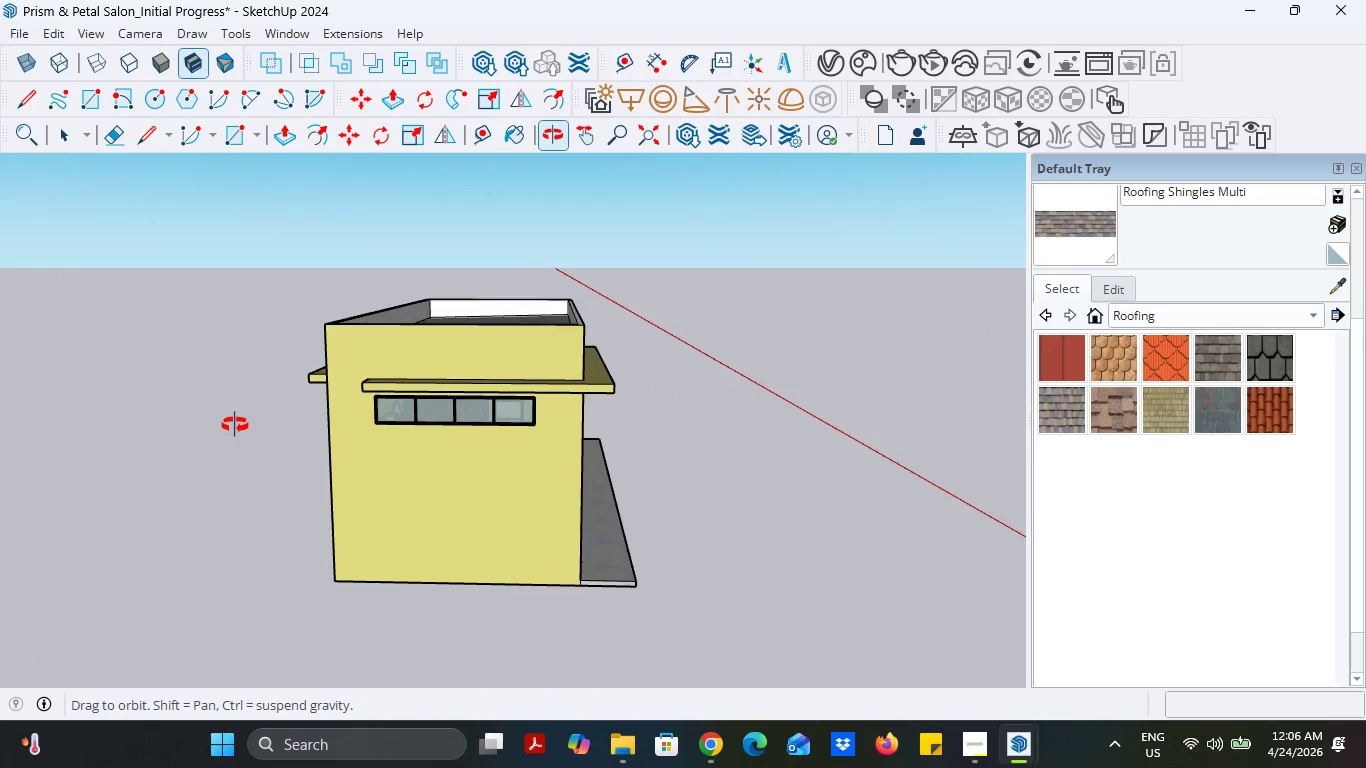 
scroll: coordinate [487, 420], scroll_direction: up, amount: 1.0
 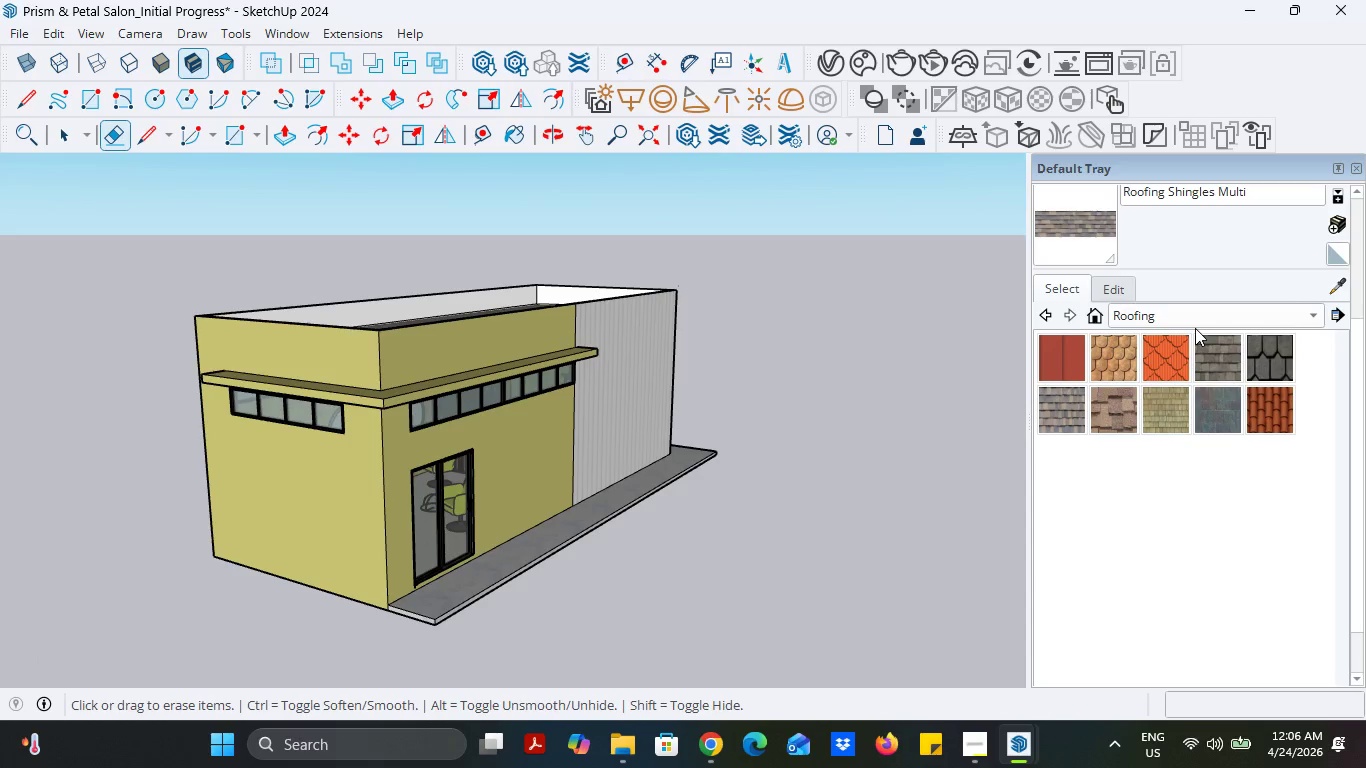 
wait(5.24)
 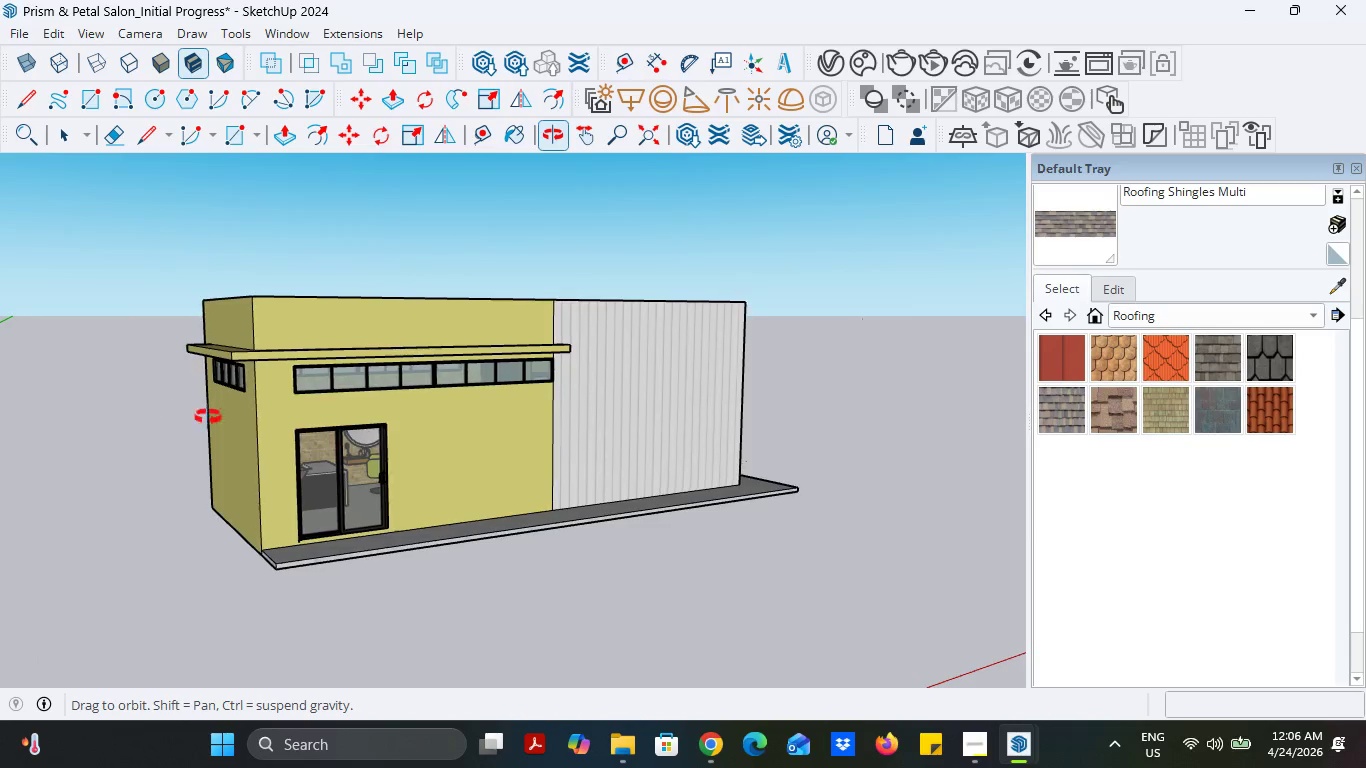 
left_click([1192, 319])
 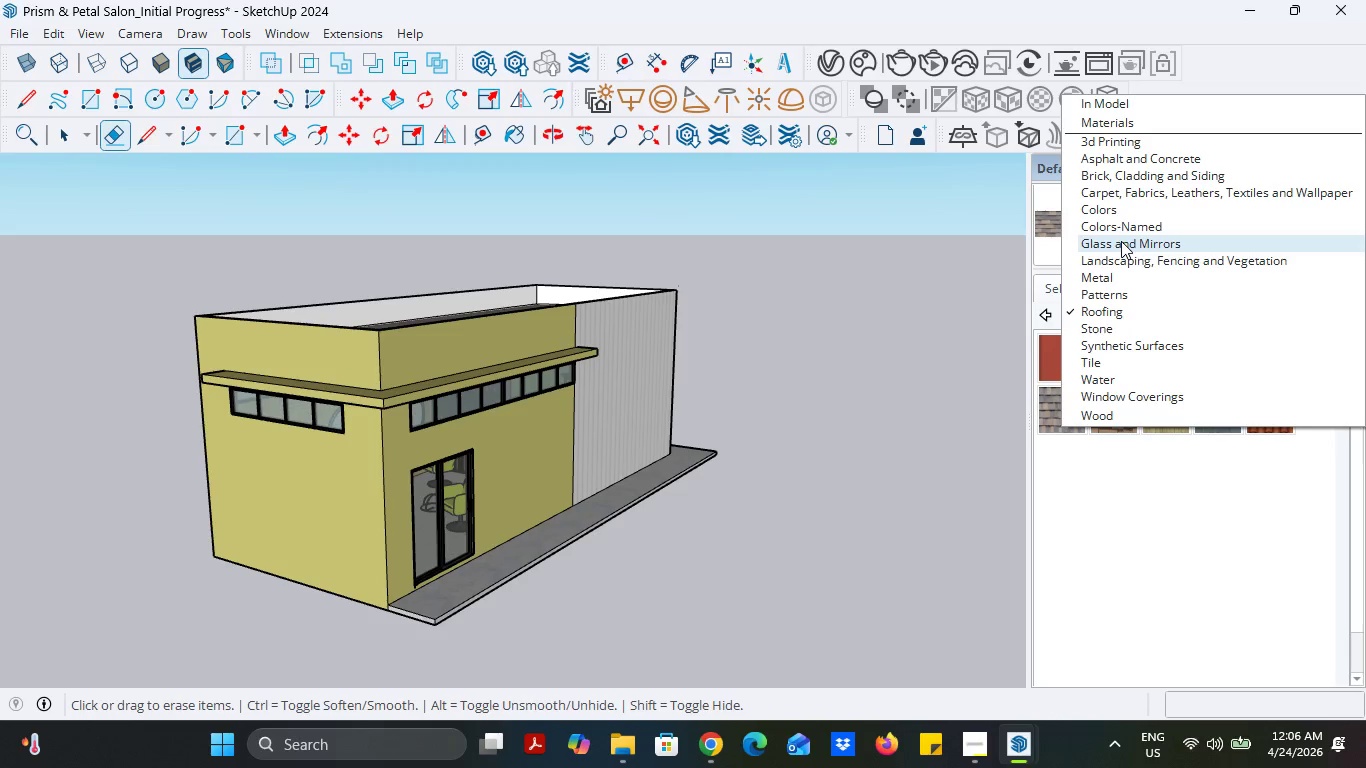 
wait(7.61)
 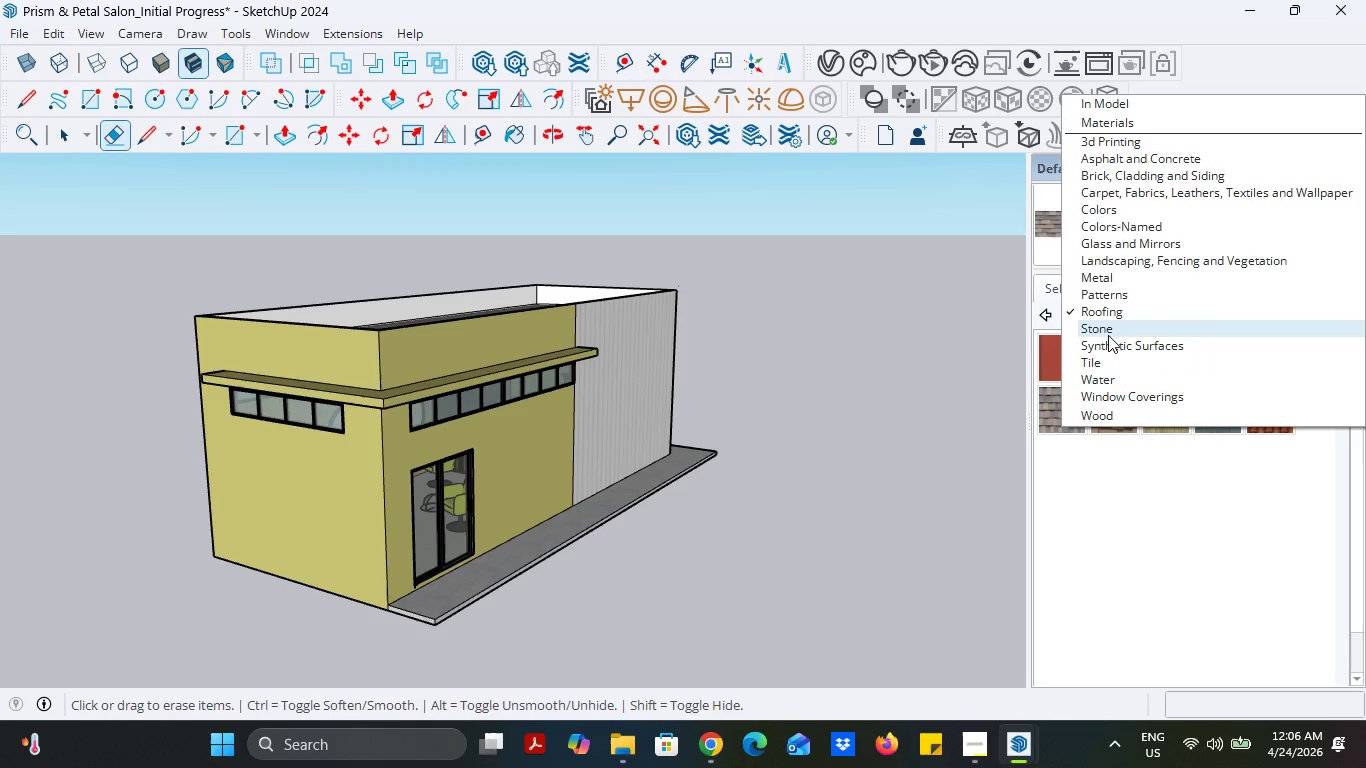 
left_click([1123, 106])
 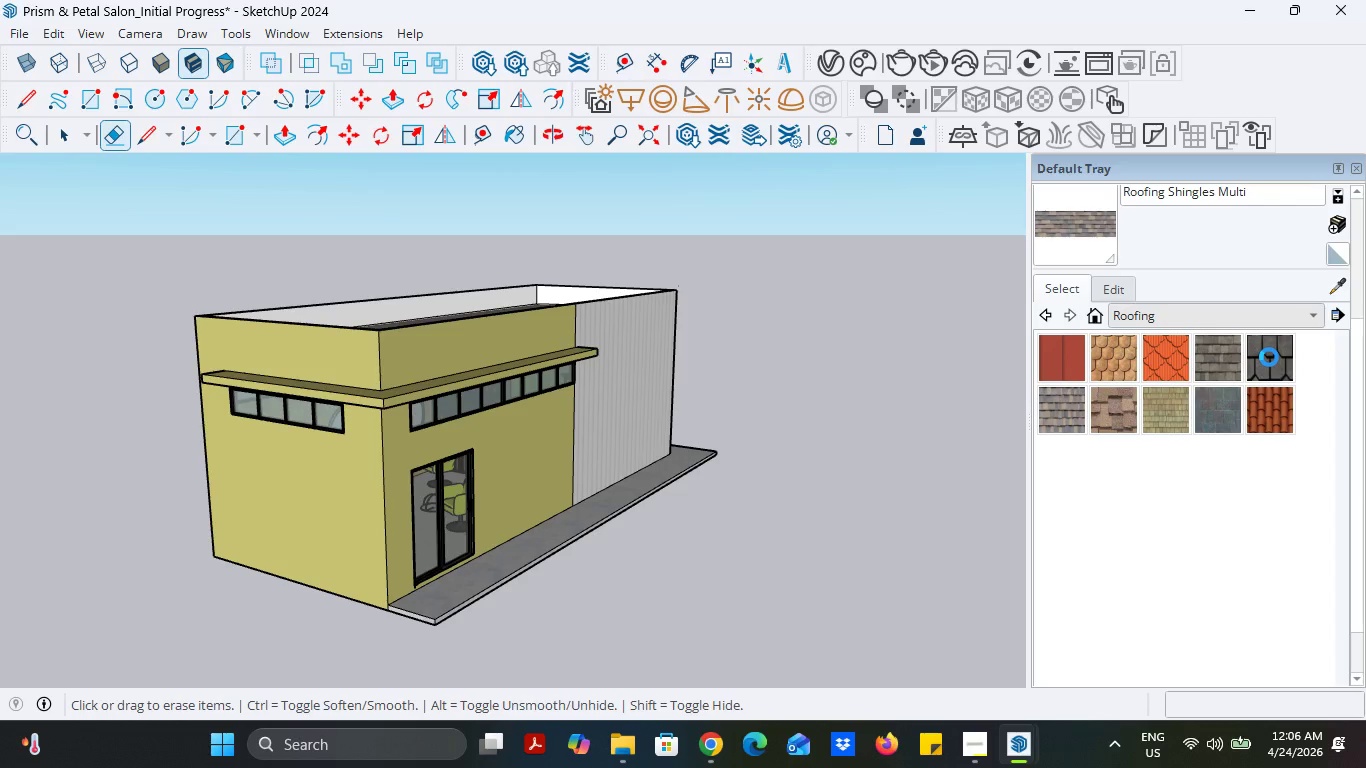 
wait(11.17)
 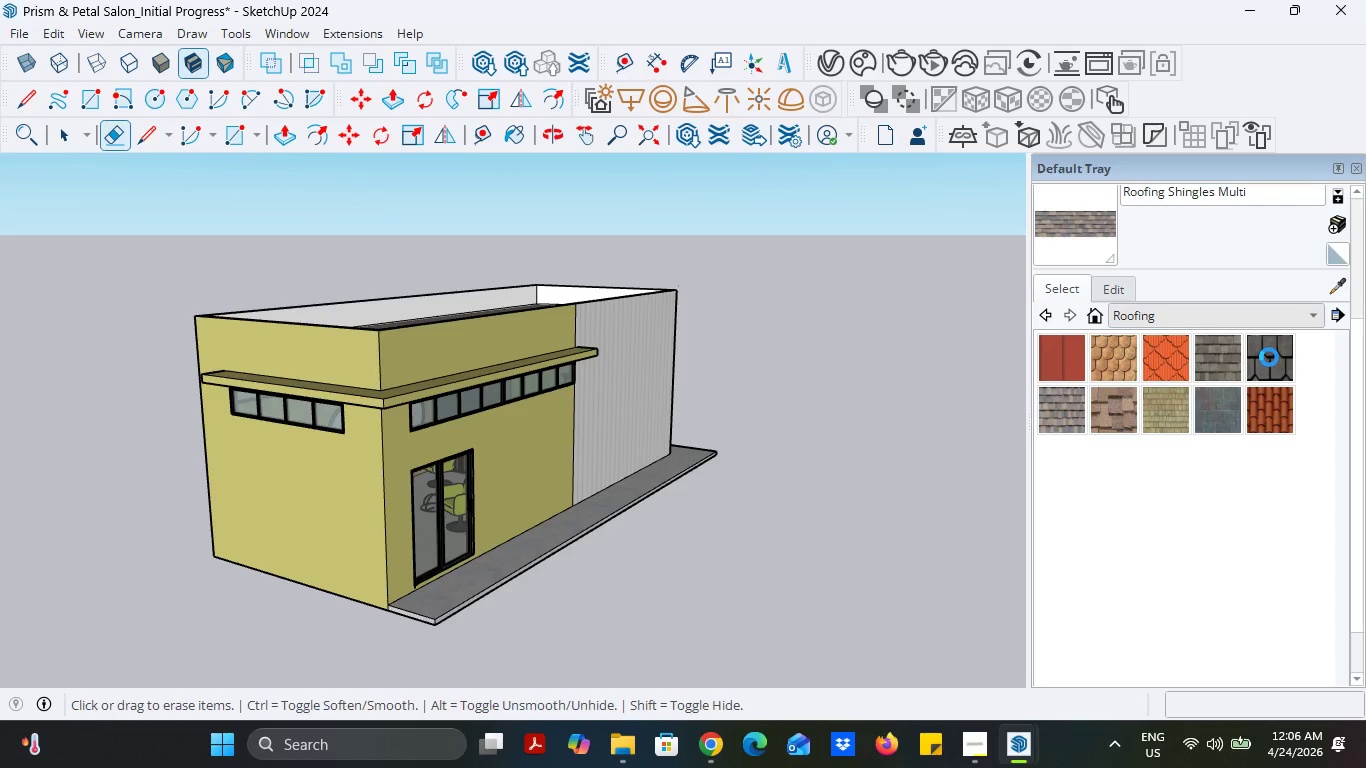 
left_click([1167, 348])
 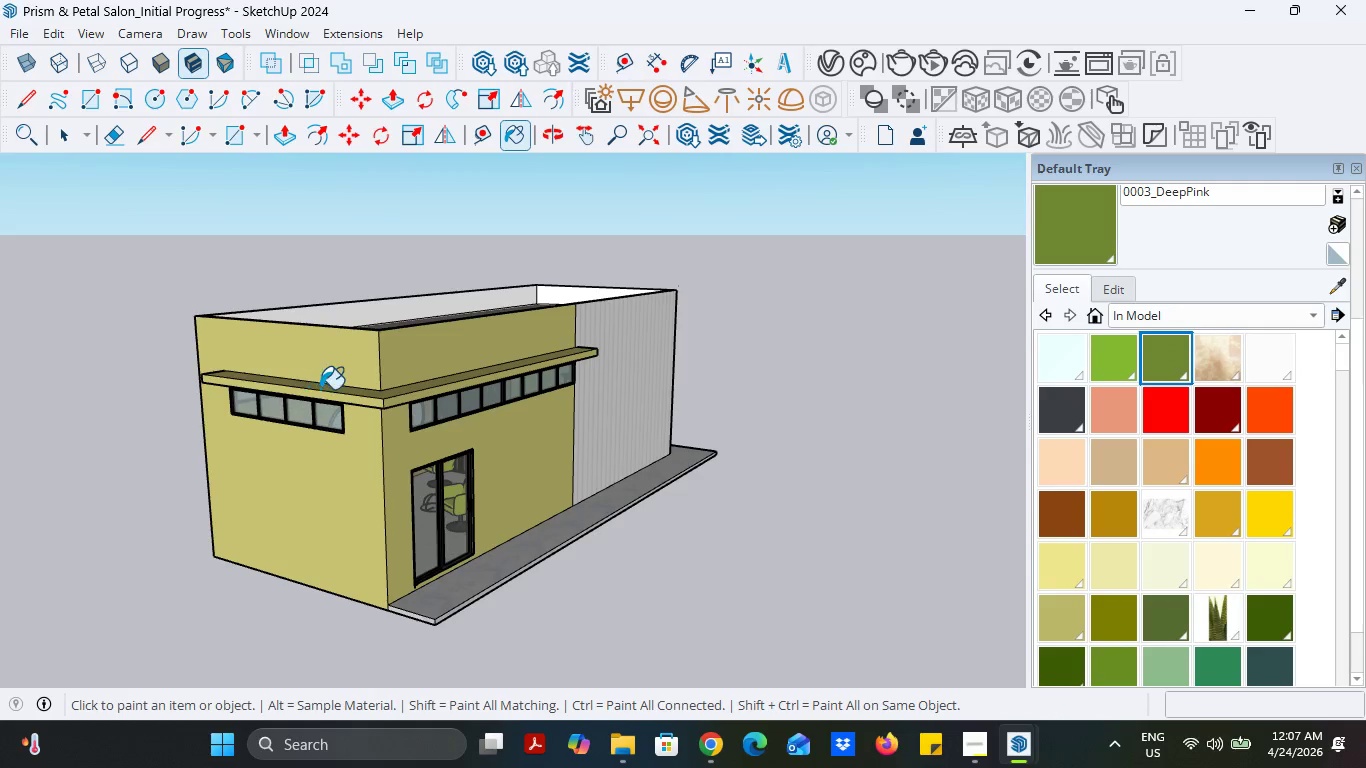 
scroll: coordinate [391, 398], scroll_direction: up, amount: 17.0
 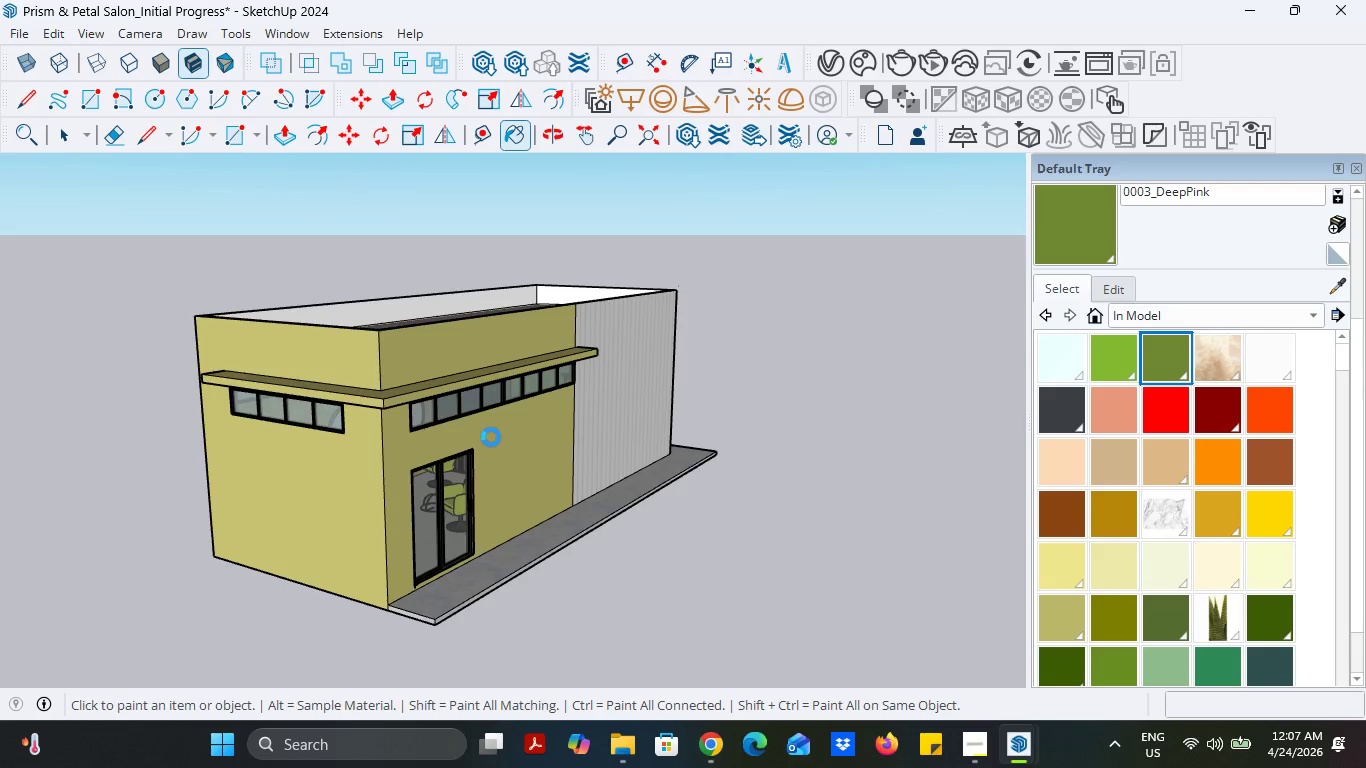 
wait(51.93)
 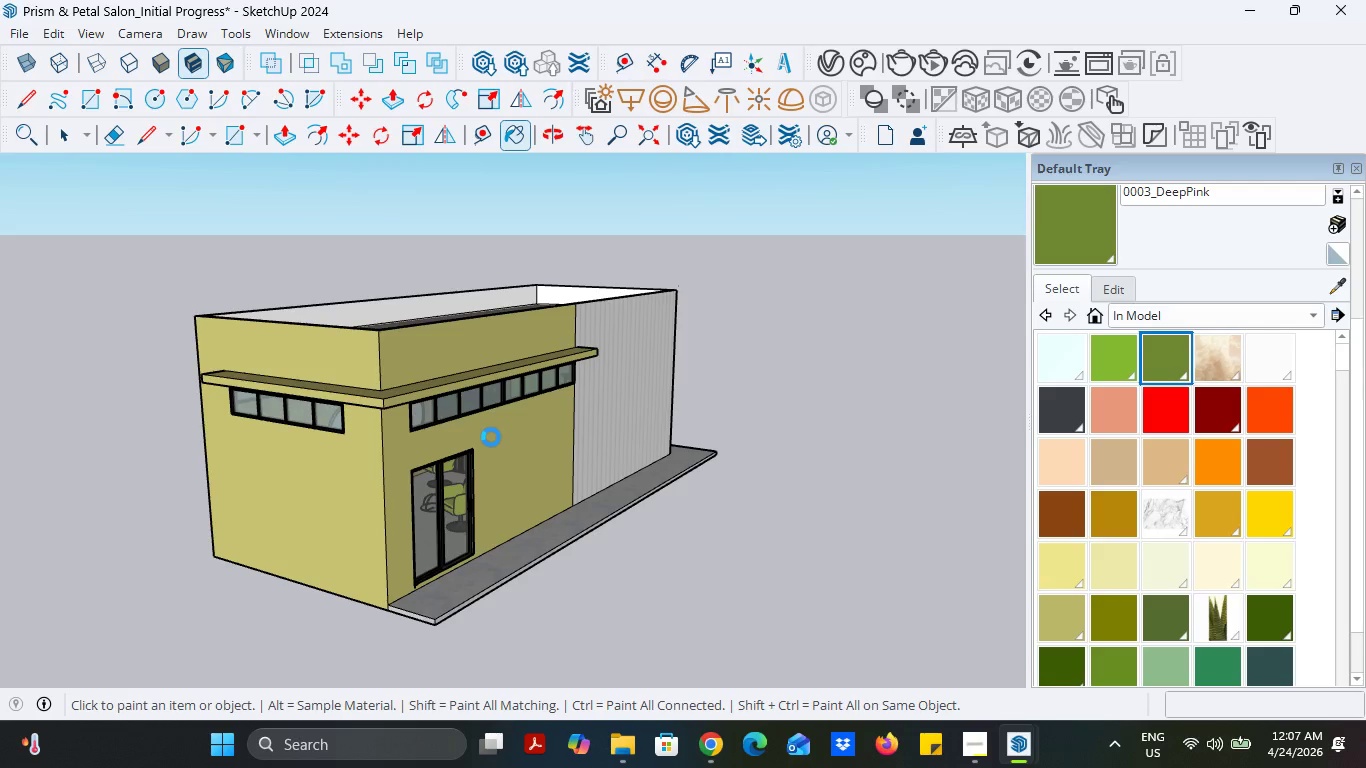 
scroll: coordinate [580, 634], scroll_direction: down, amount: 2.0
 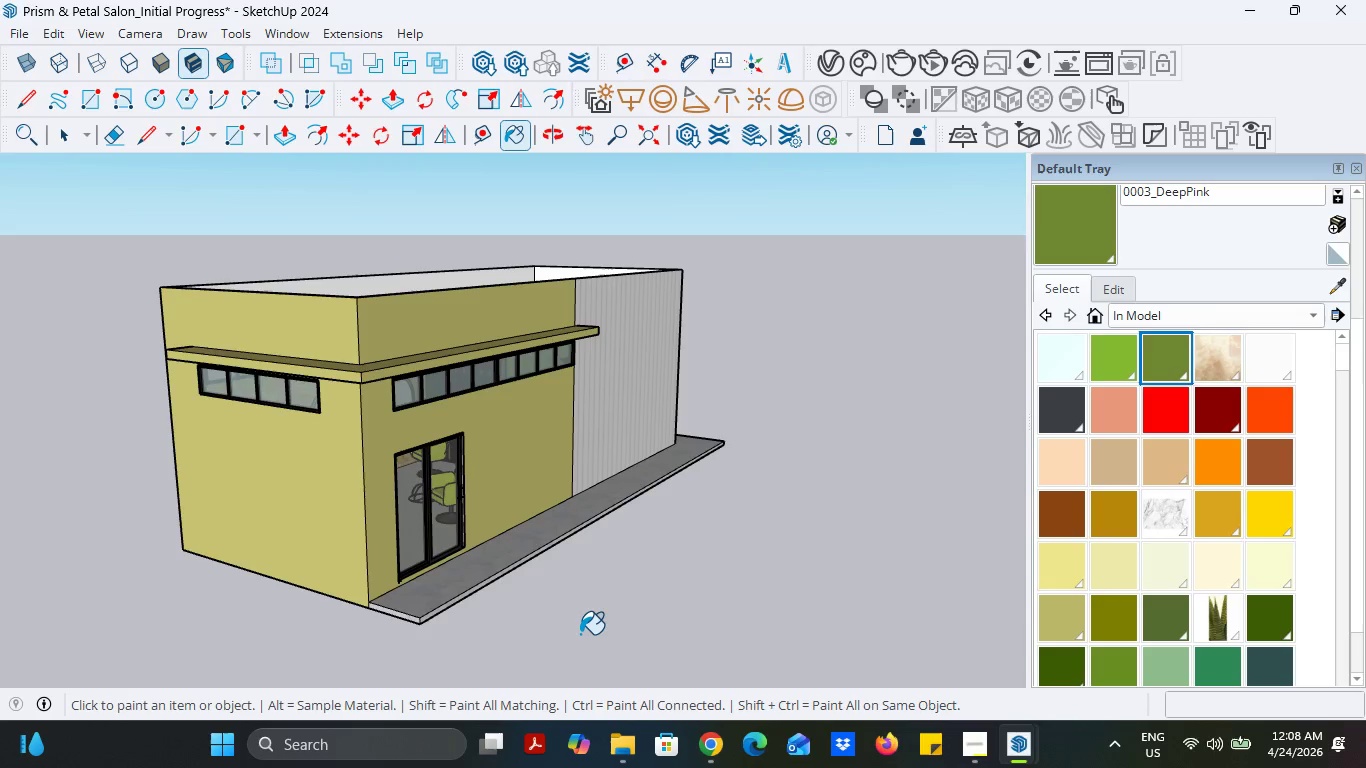 
wait(30.04)
 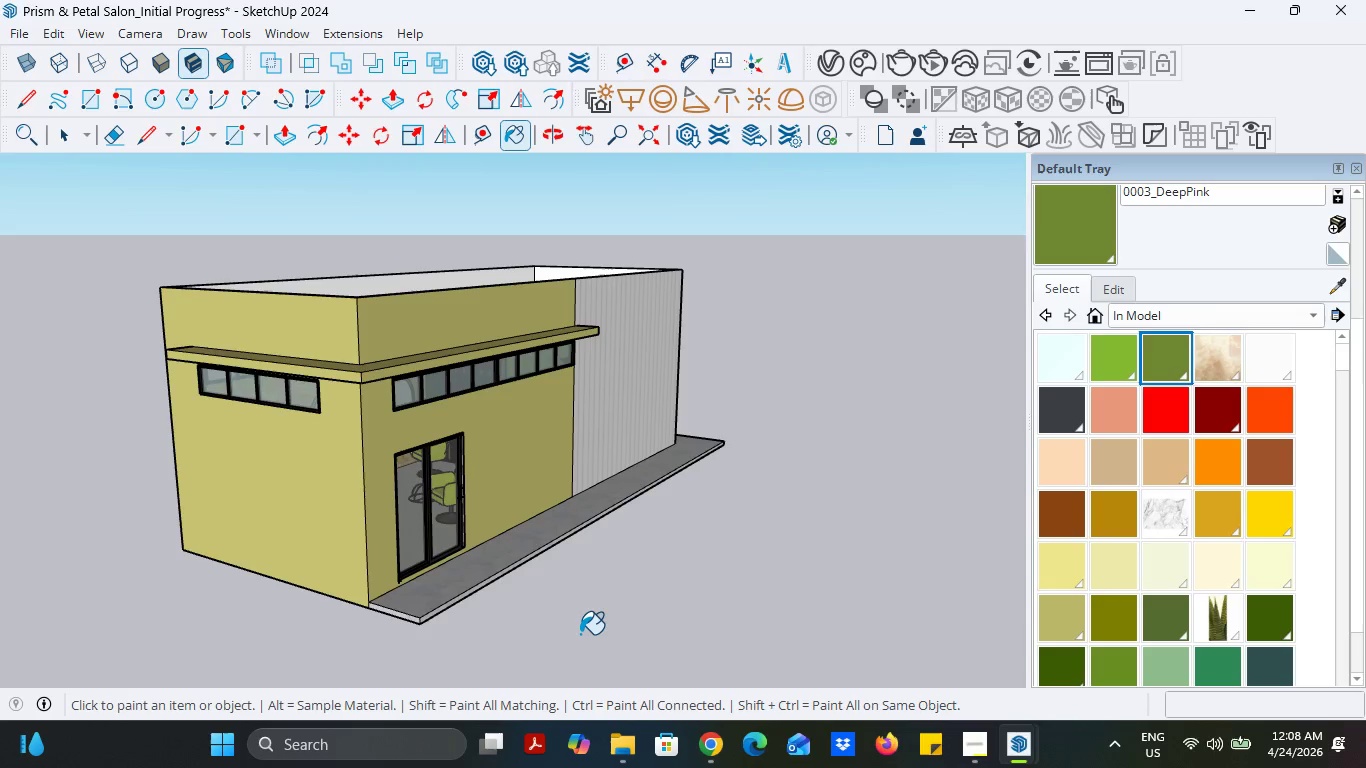 
left_click([76, 141])
 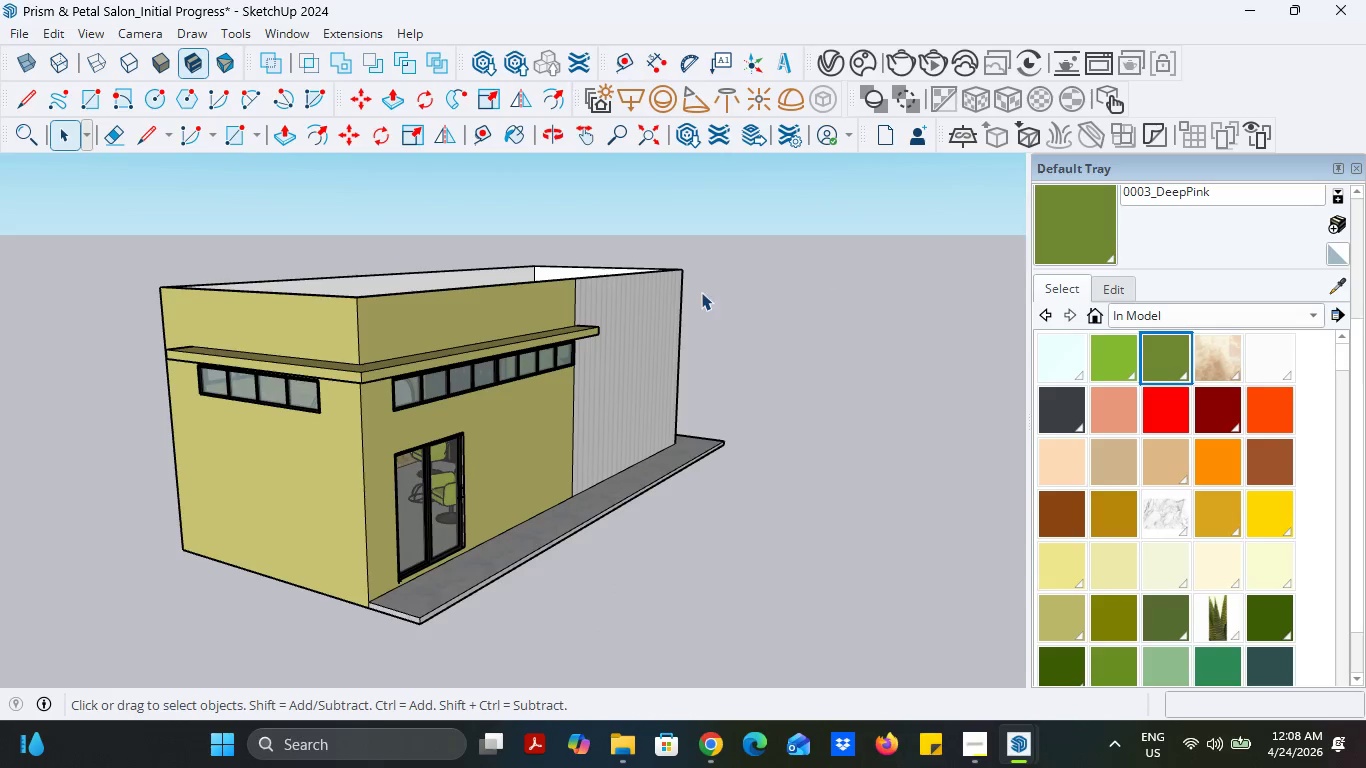 
scroll: coordinate [428, 398], scroll_direction: up, amount: 1.0
 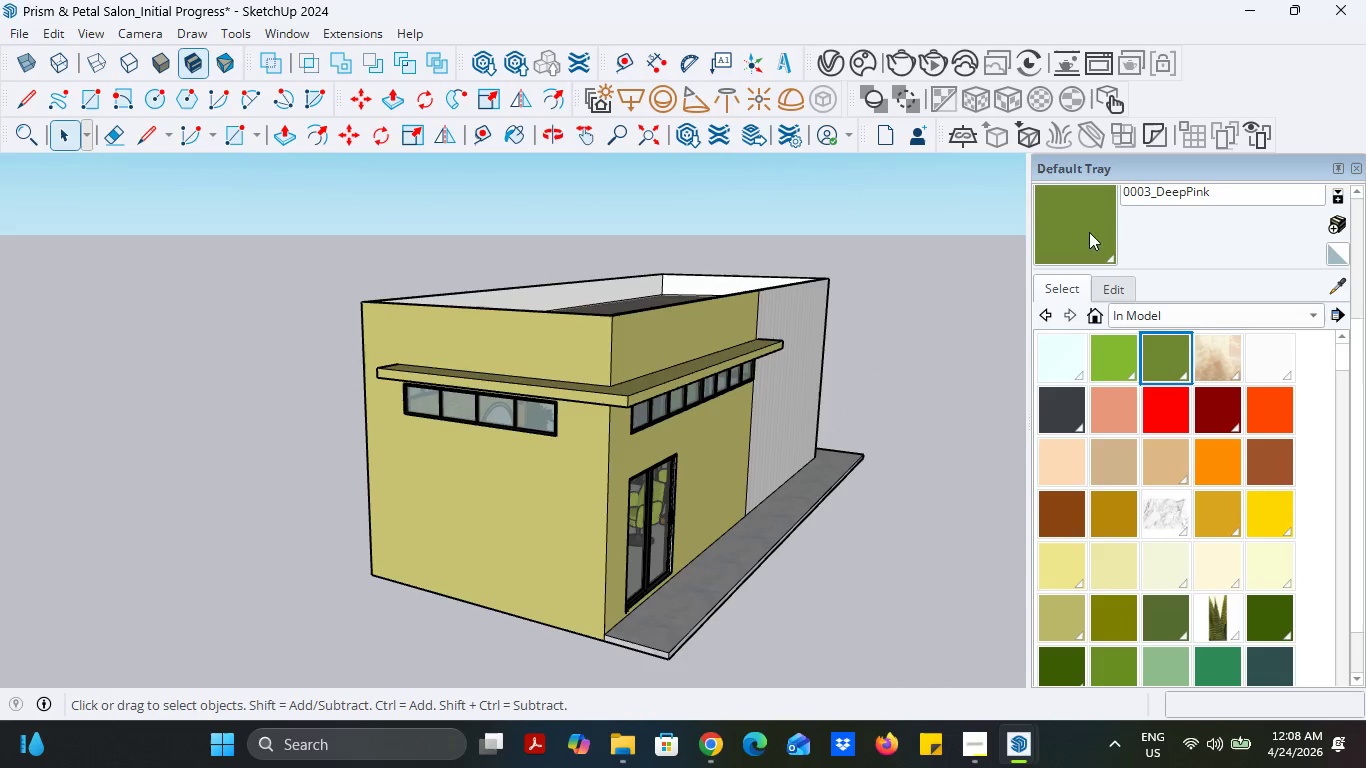 
left_click([1076, 232])
 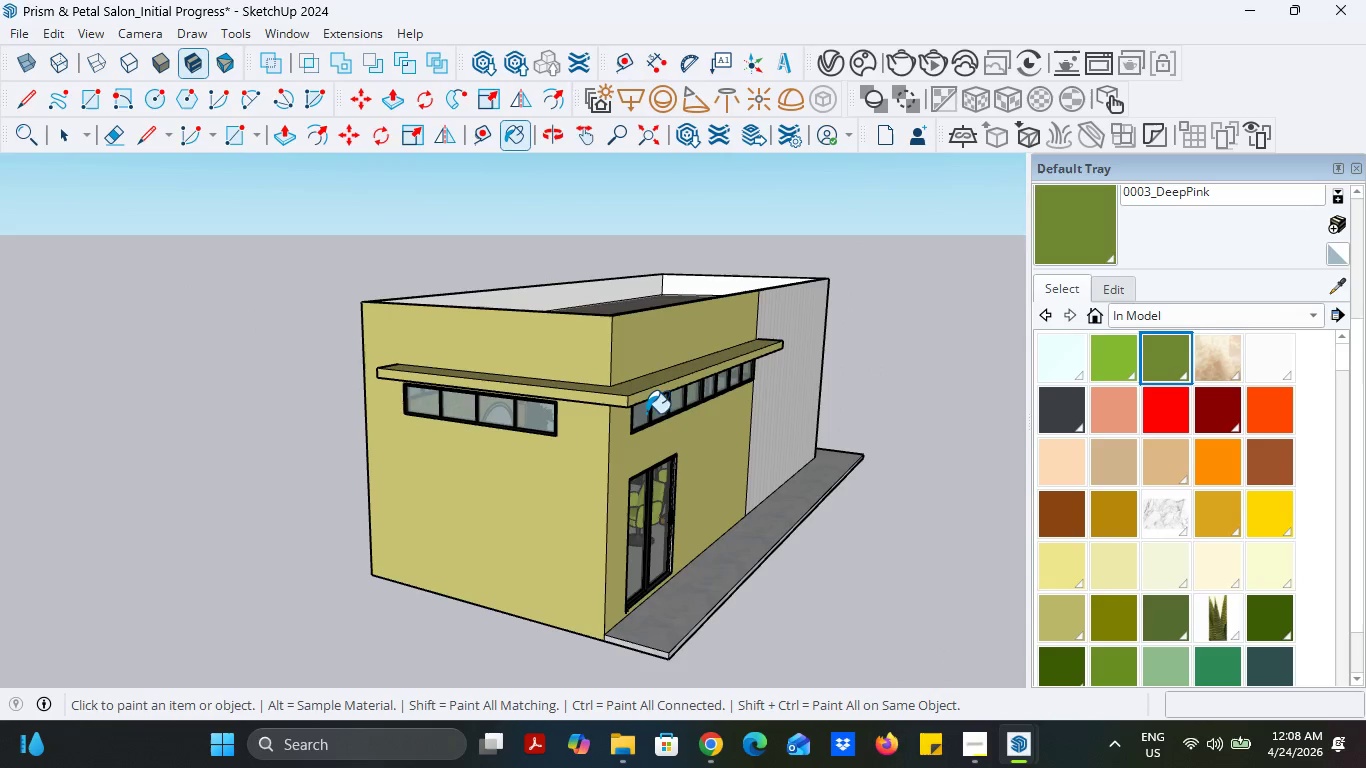 
scroll: coordinate [638, 404], scroll_direction: up, amount: 5.0
 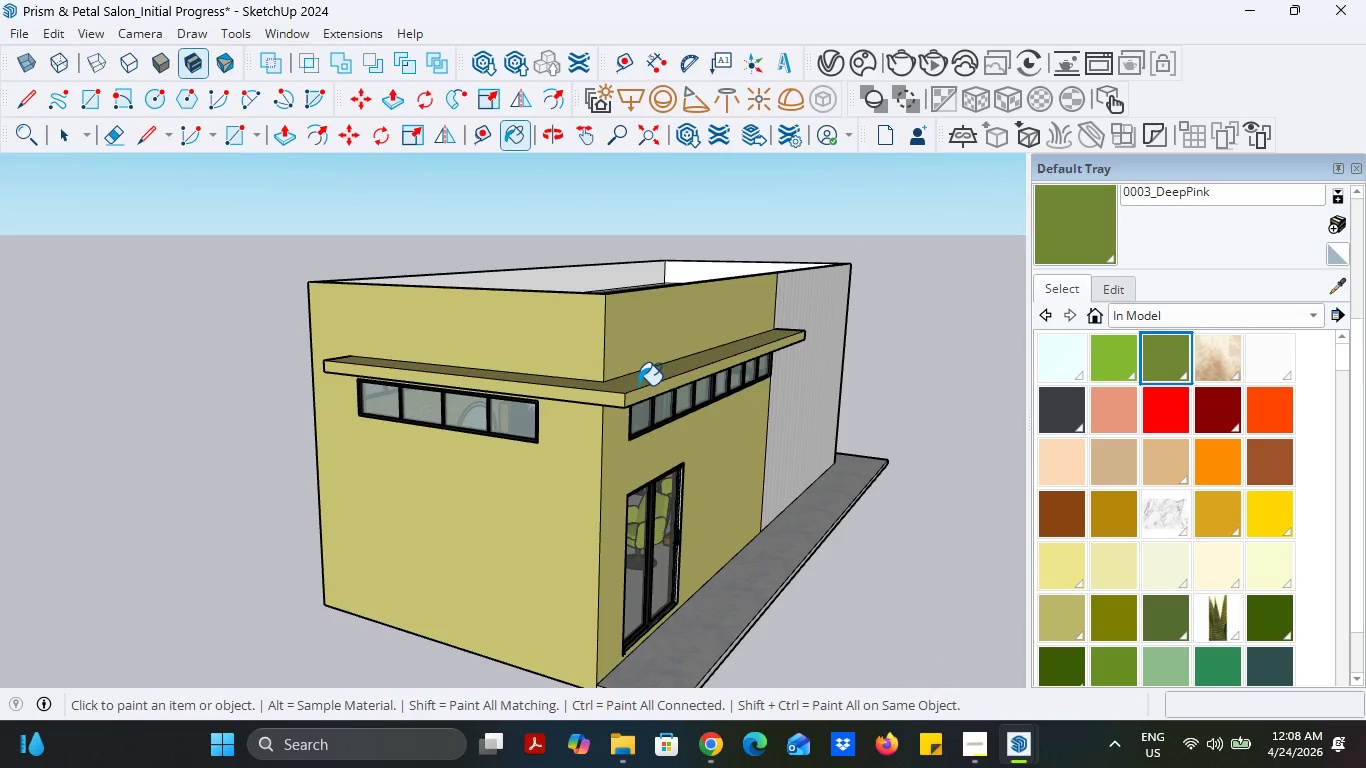 
left_click([639, 384])
 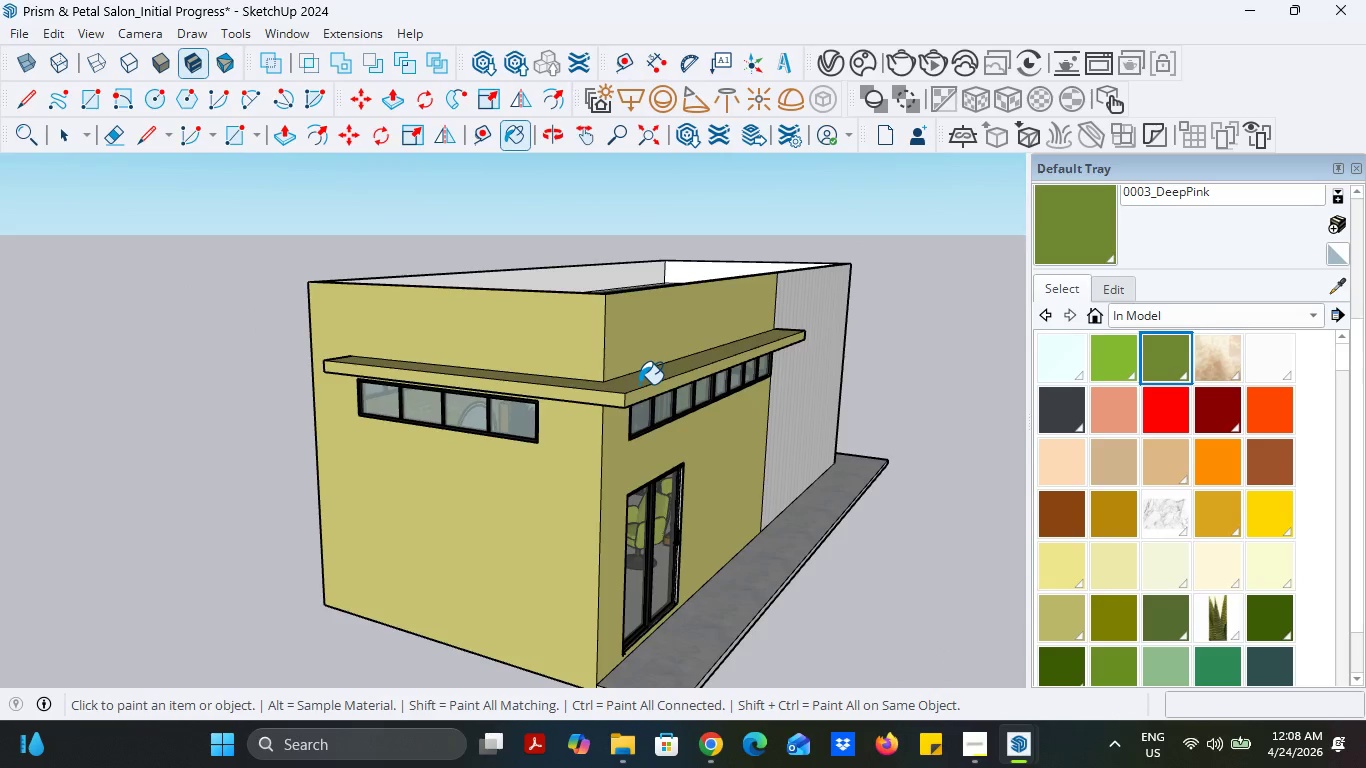 
scroll: coordinate [639, 384], scroll_direction: up, amount: 5.0
 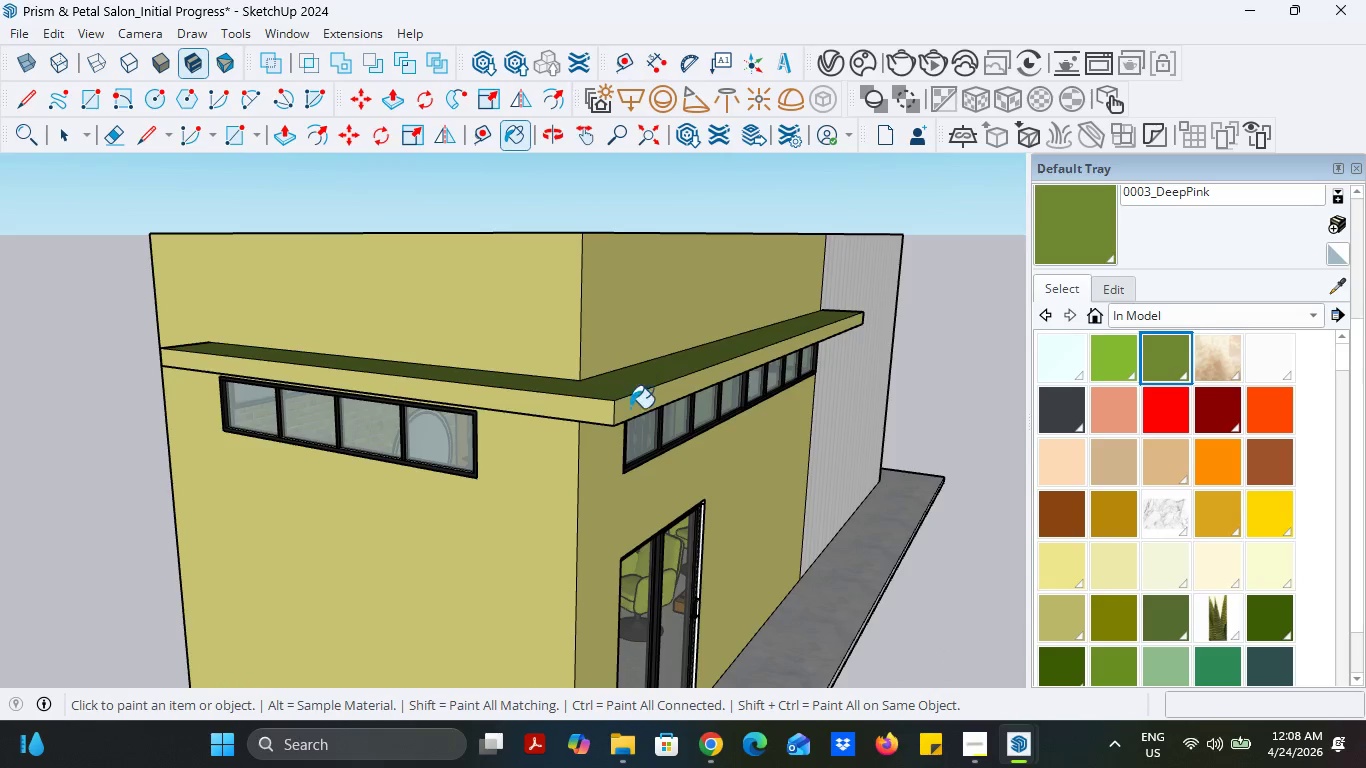 
left_click([630, 408])
 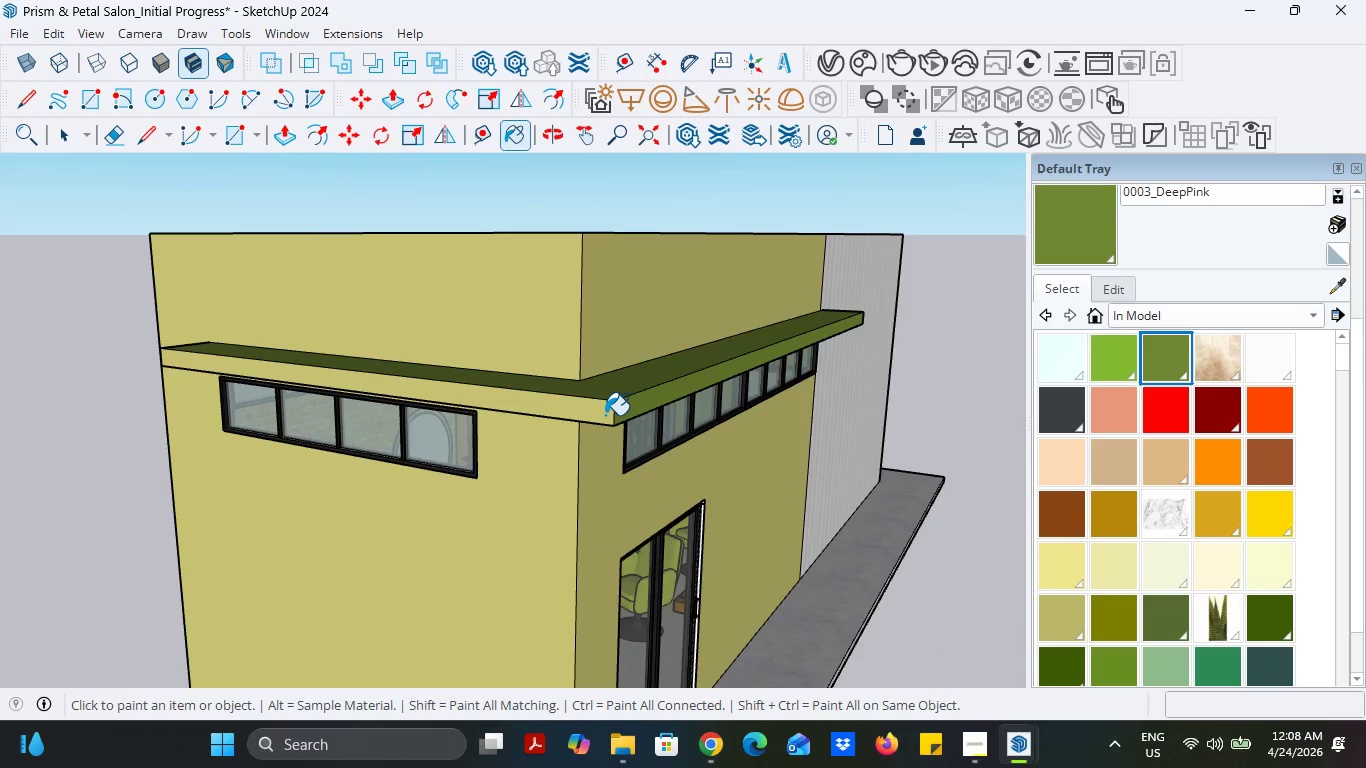 
left_click([605, 415])
 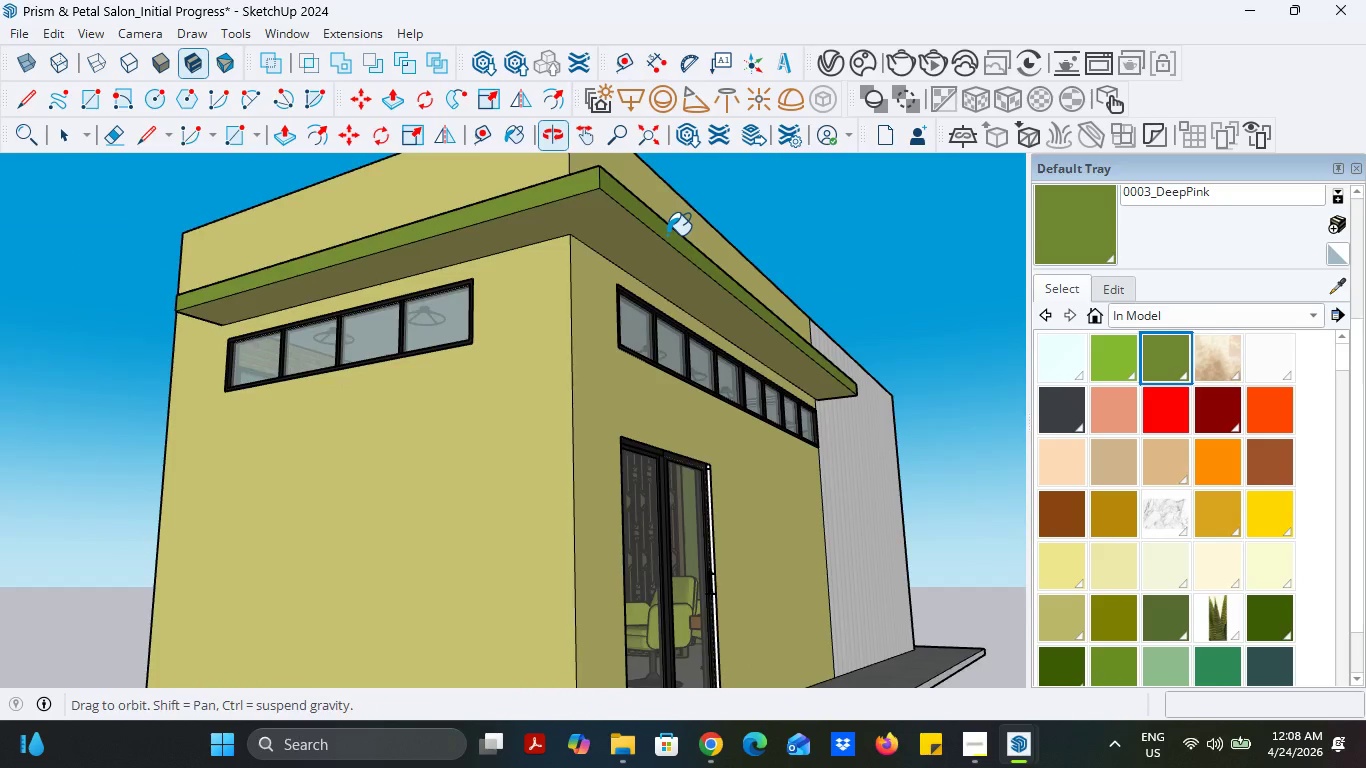 
left_click([660, 255])
 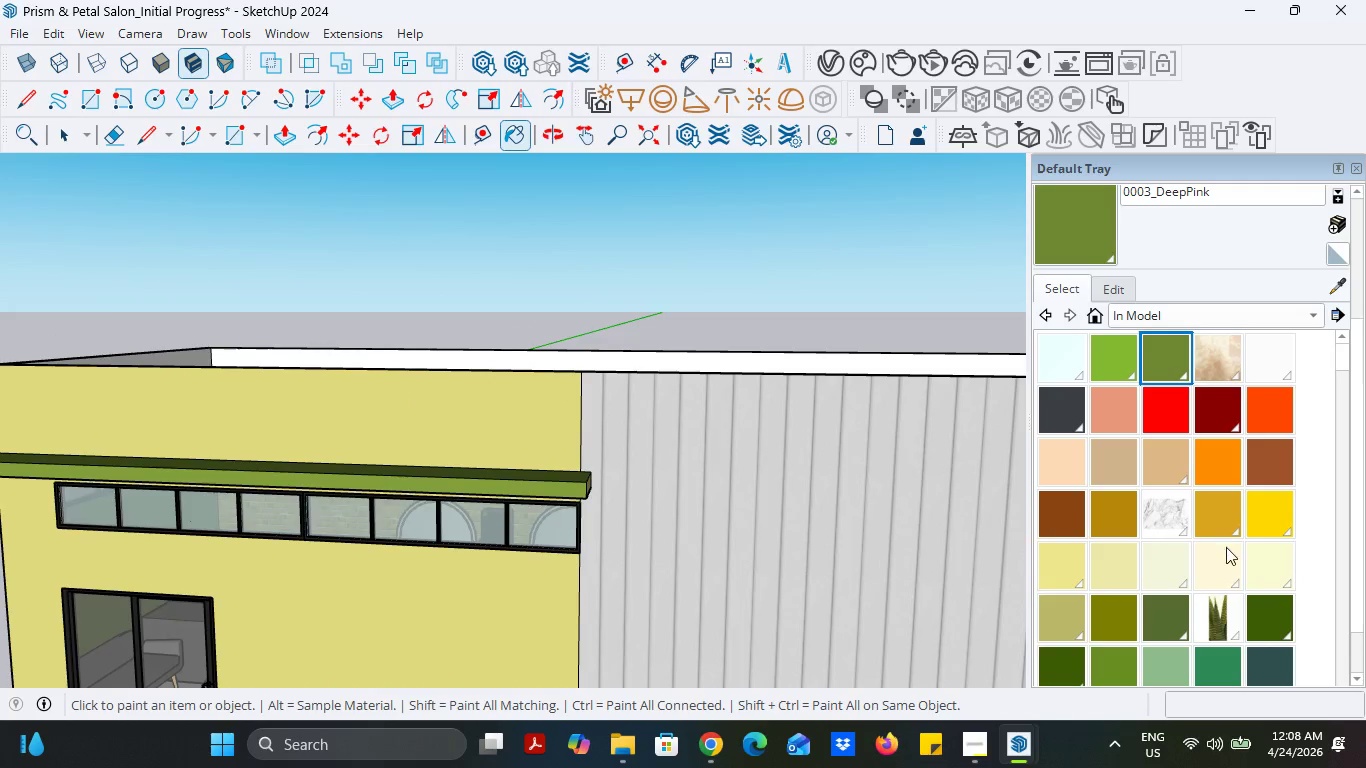 
left_click([1070, 516])
 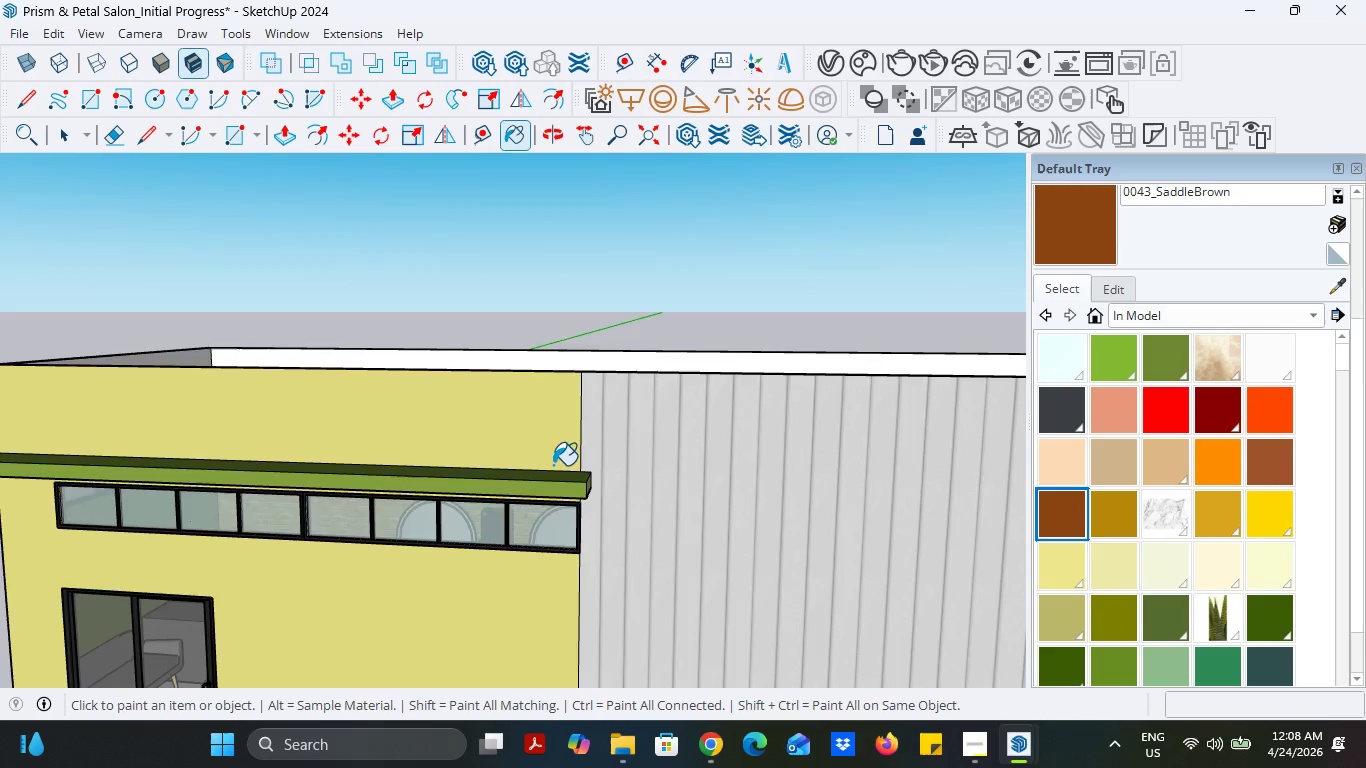 
left_click([534, 480])
 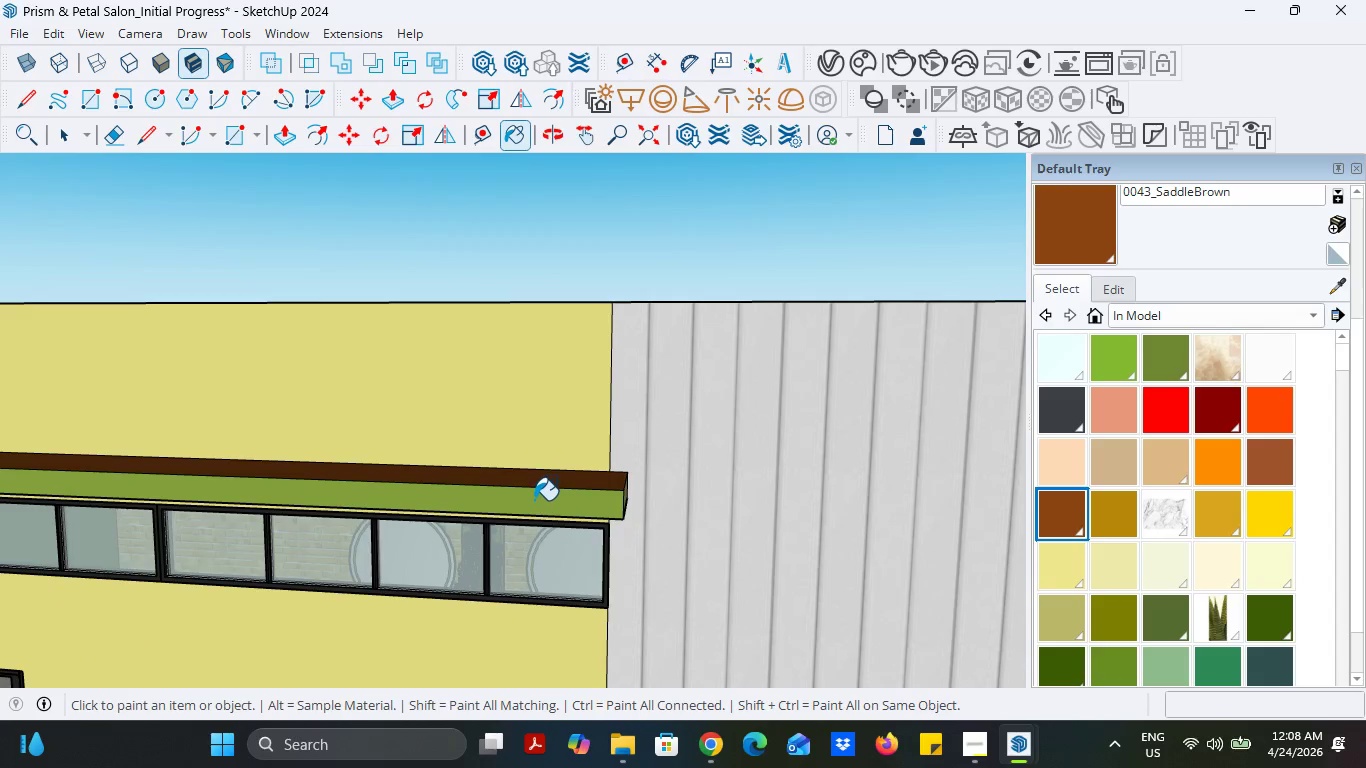 
scroll: coordinate [535, 476], scroll_direction: up, amount: 5.0
 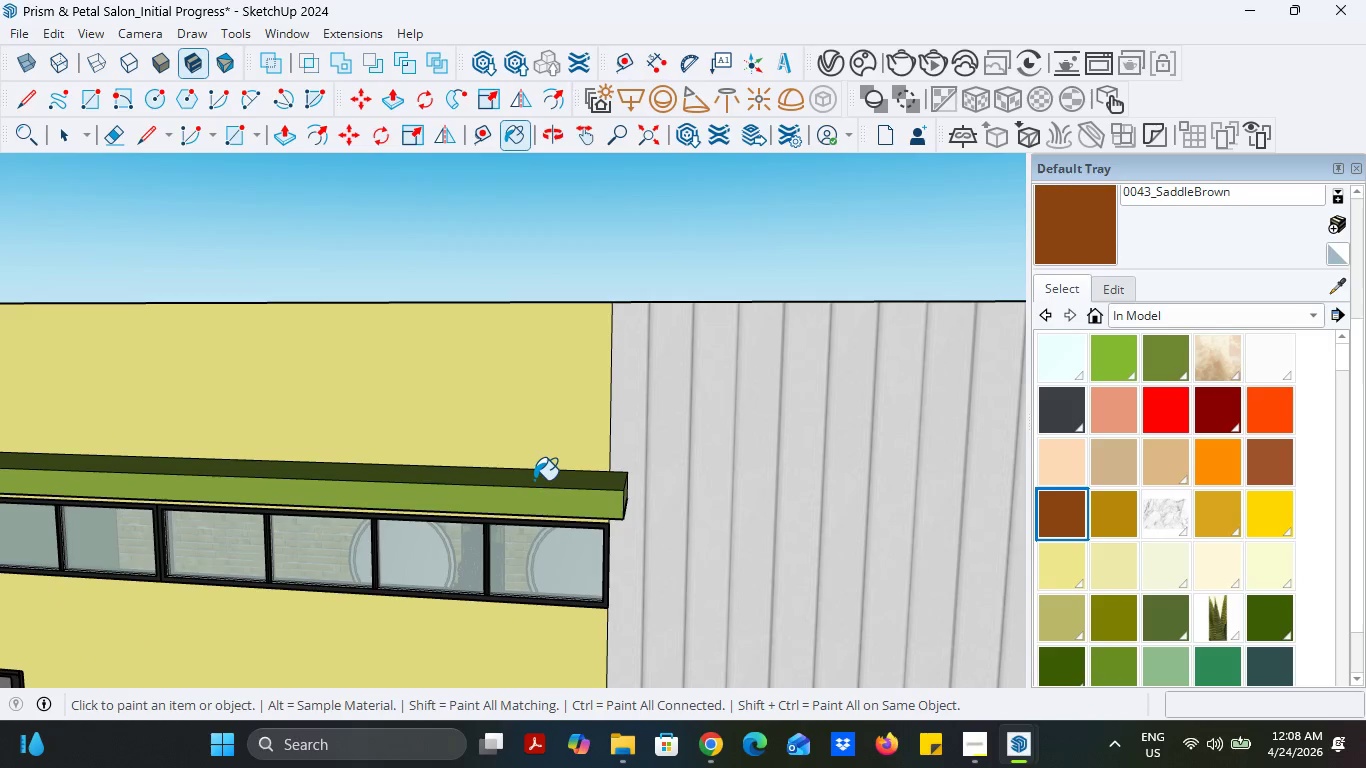 
double_click([534, 500])
 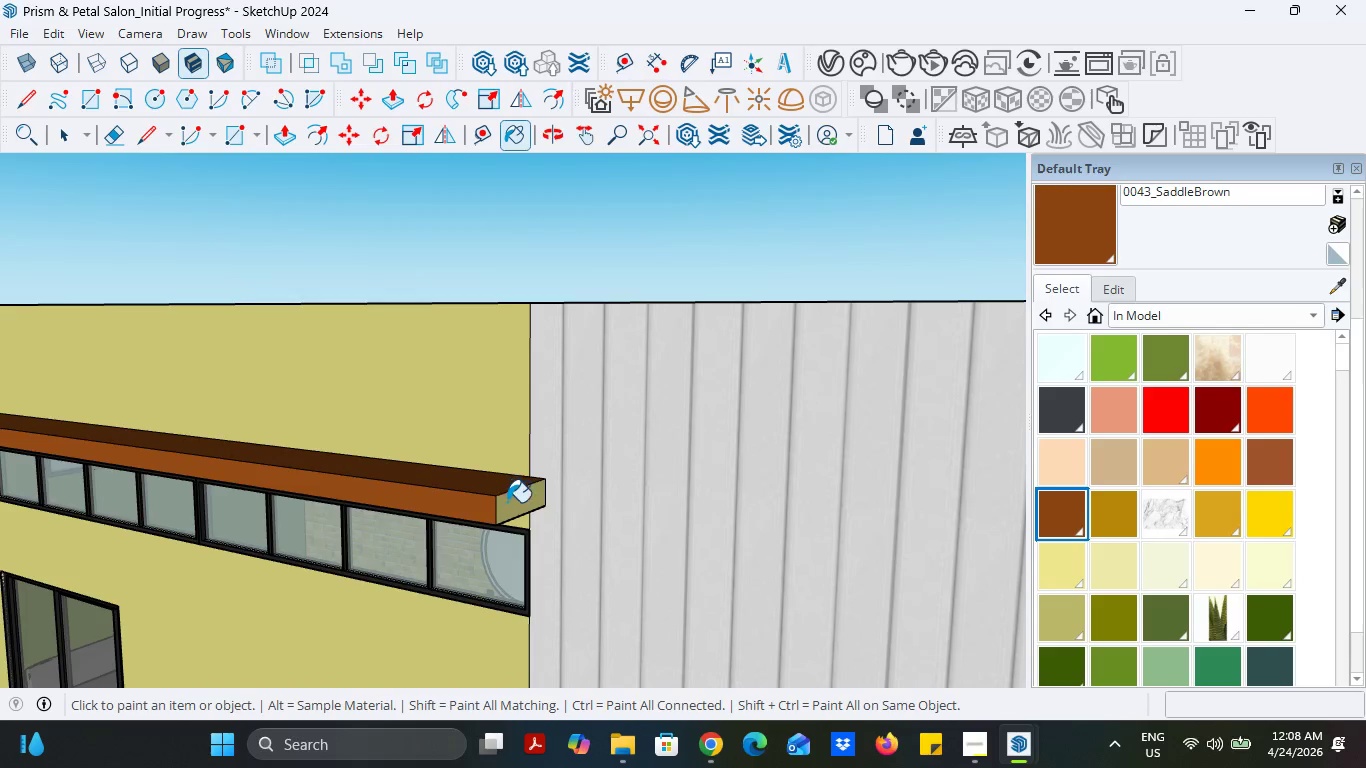 
left_click([521, 507])
 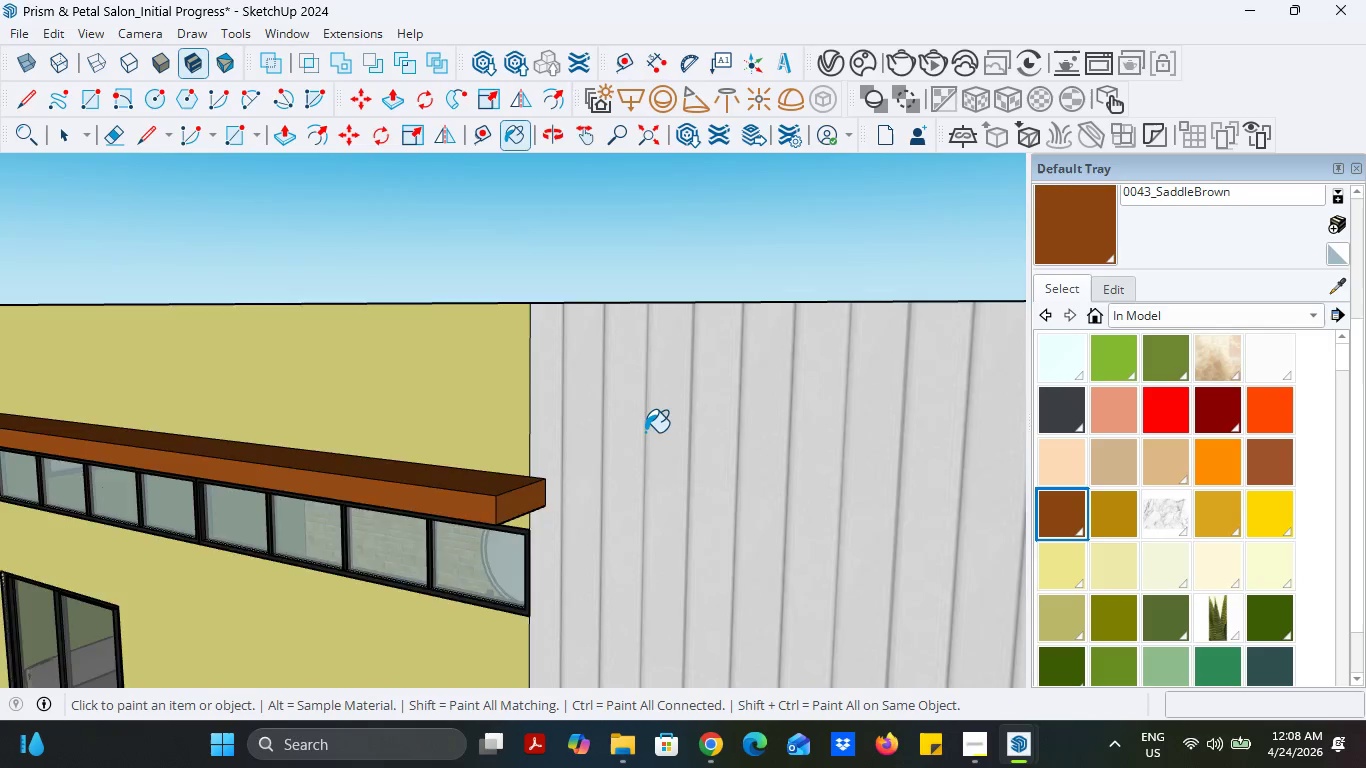 
scroll: coordinate [645, 432], scroll_direction: down, amount: 5.0
 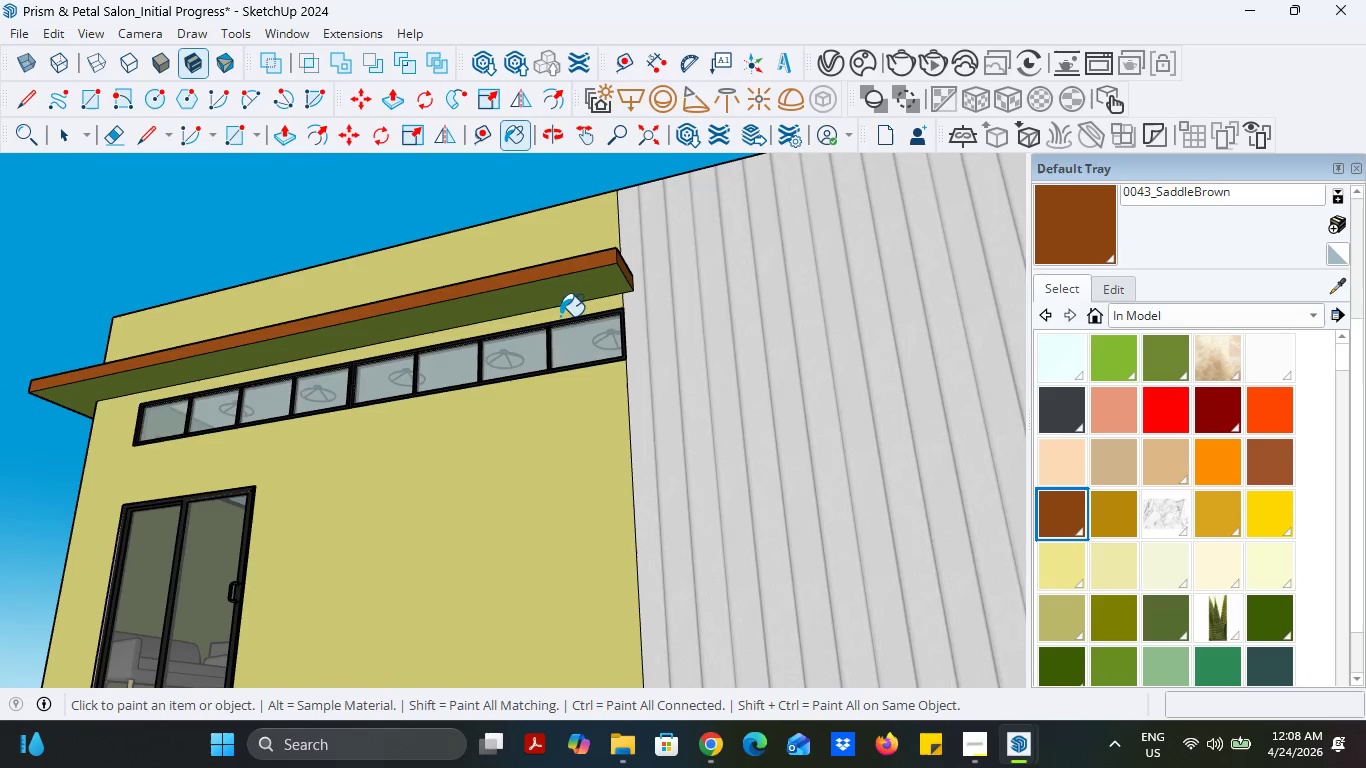 
left_click([566, 290])
 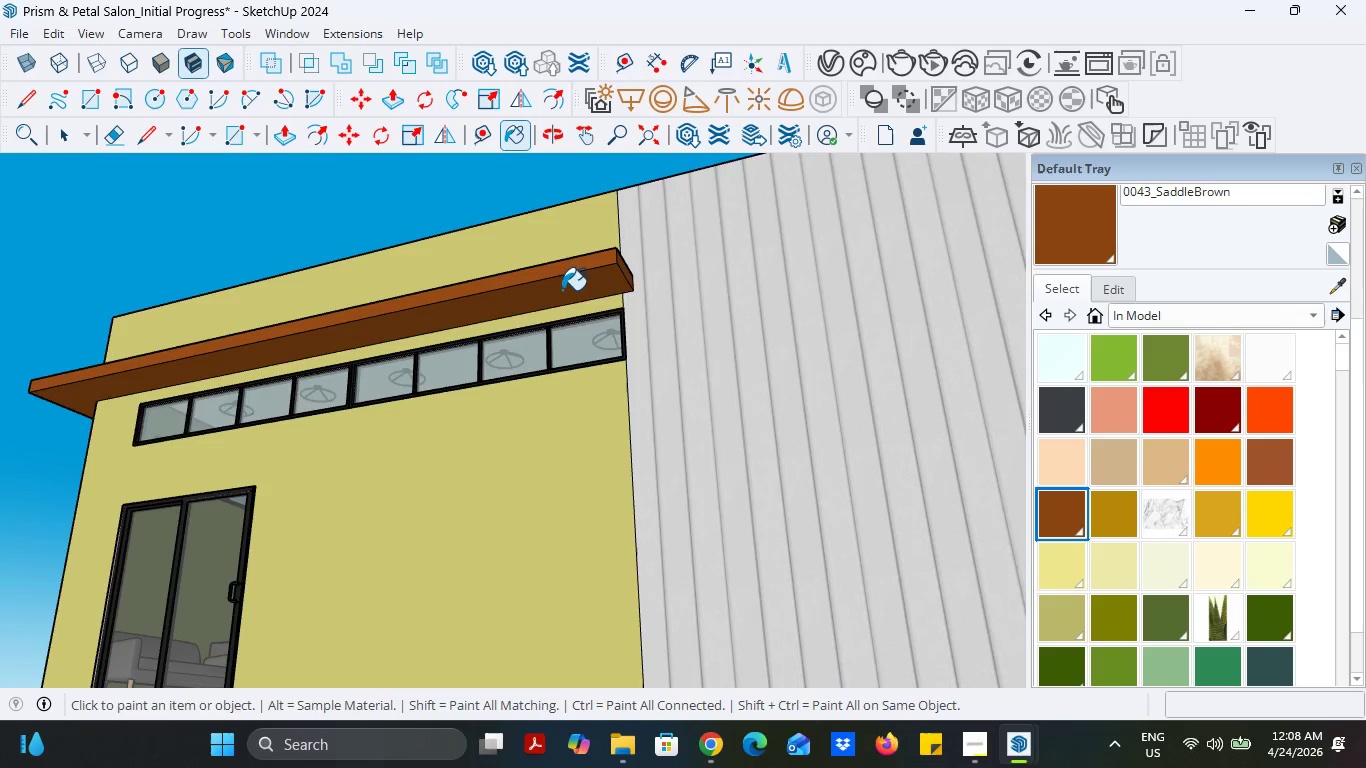 
scroll: coordinate [580, 302], scroll_direction: down, amount: 3.0
 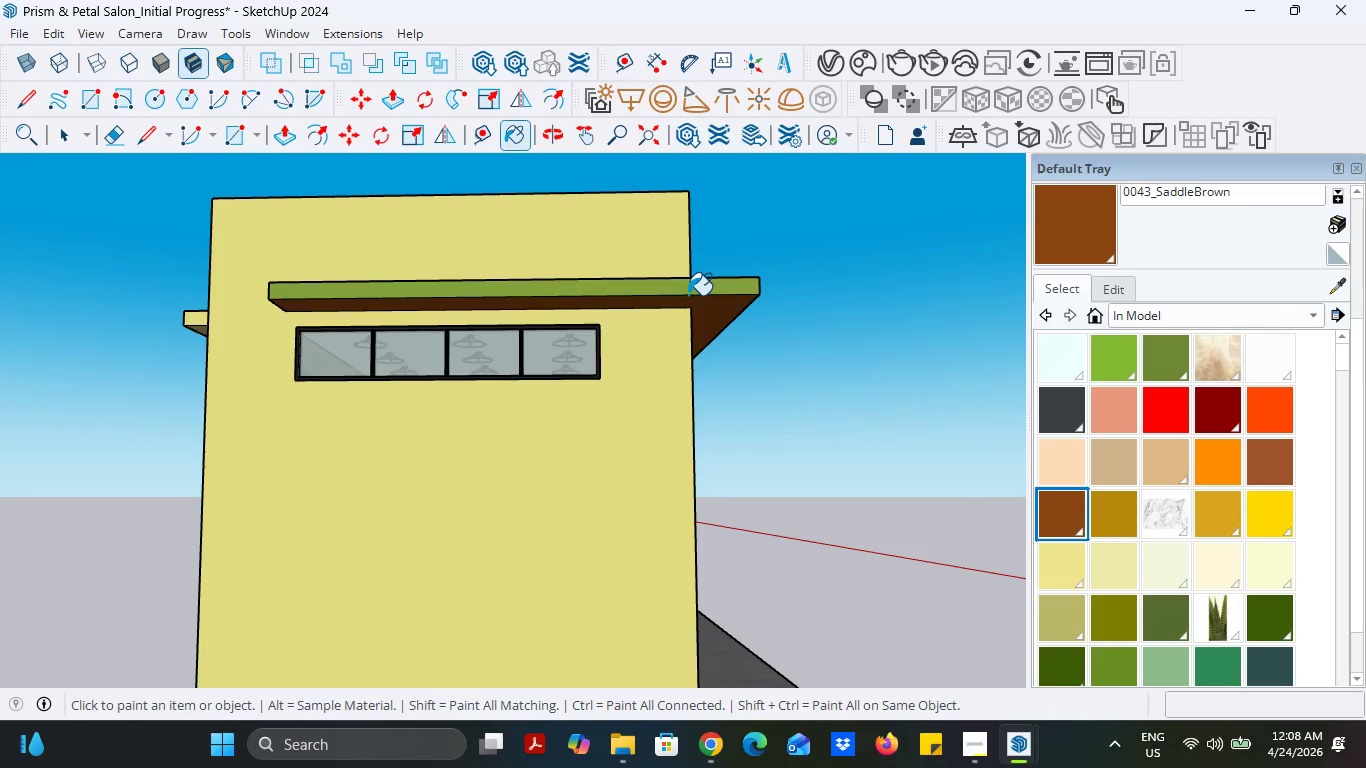 
left_click([688, 289])
 